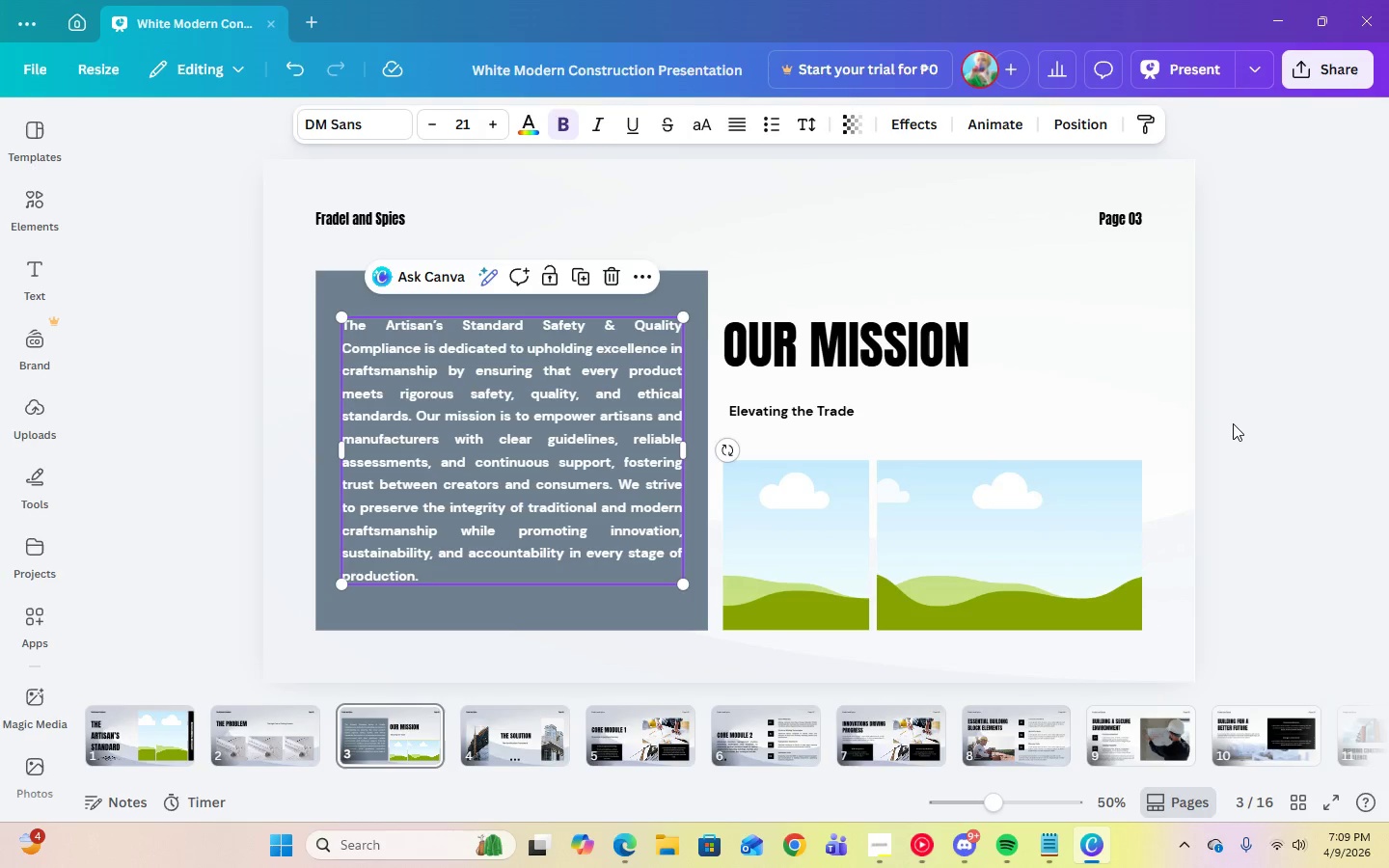 
left_click([1233, 423])
 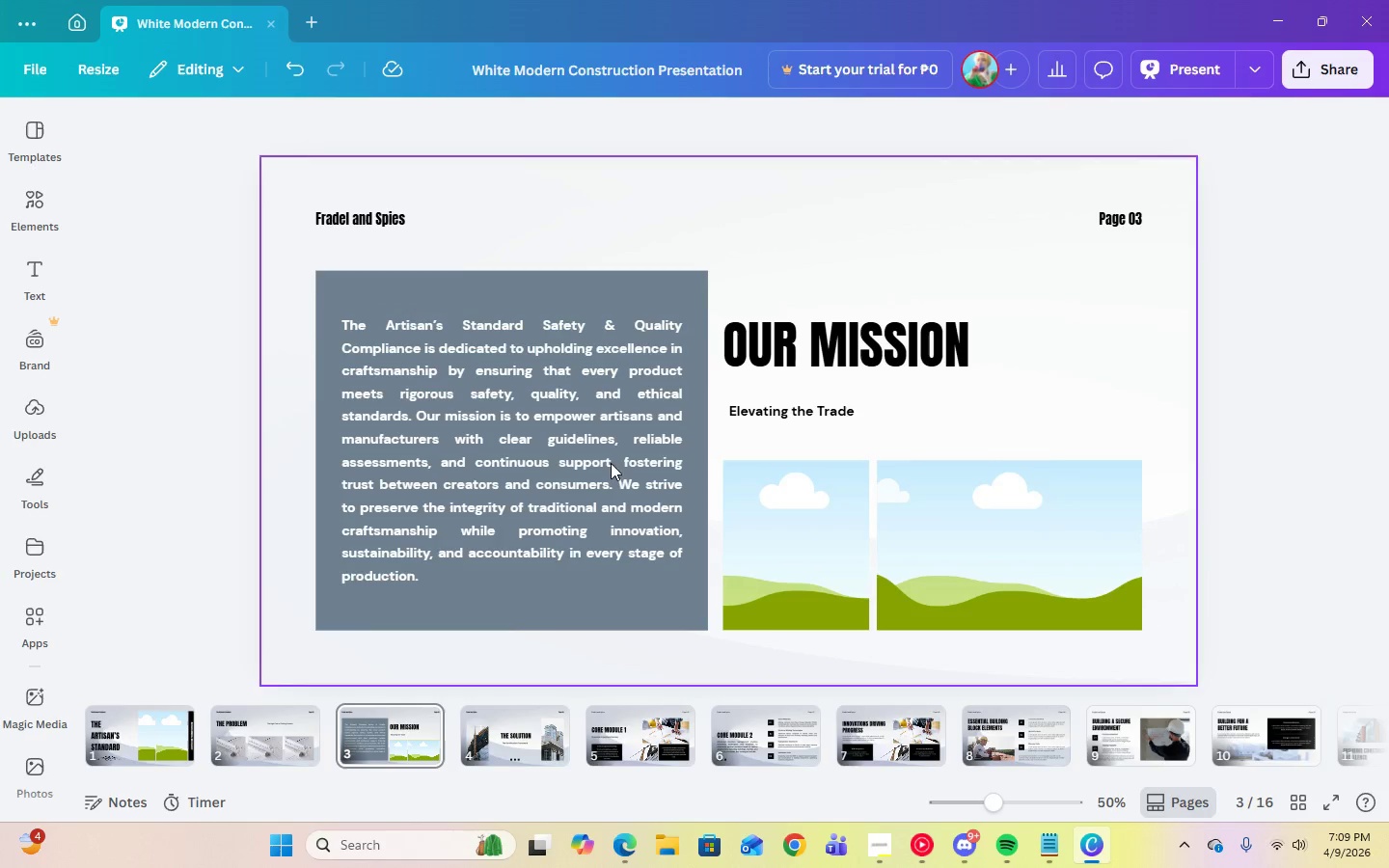 
left_click([522, 464])
 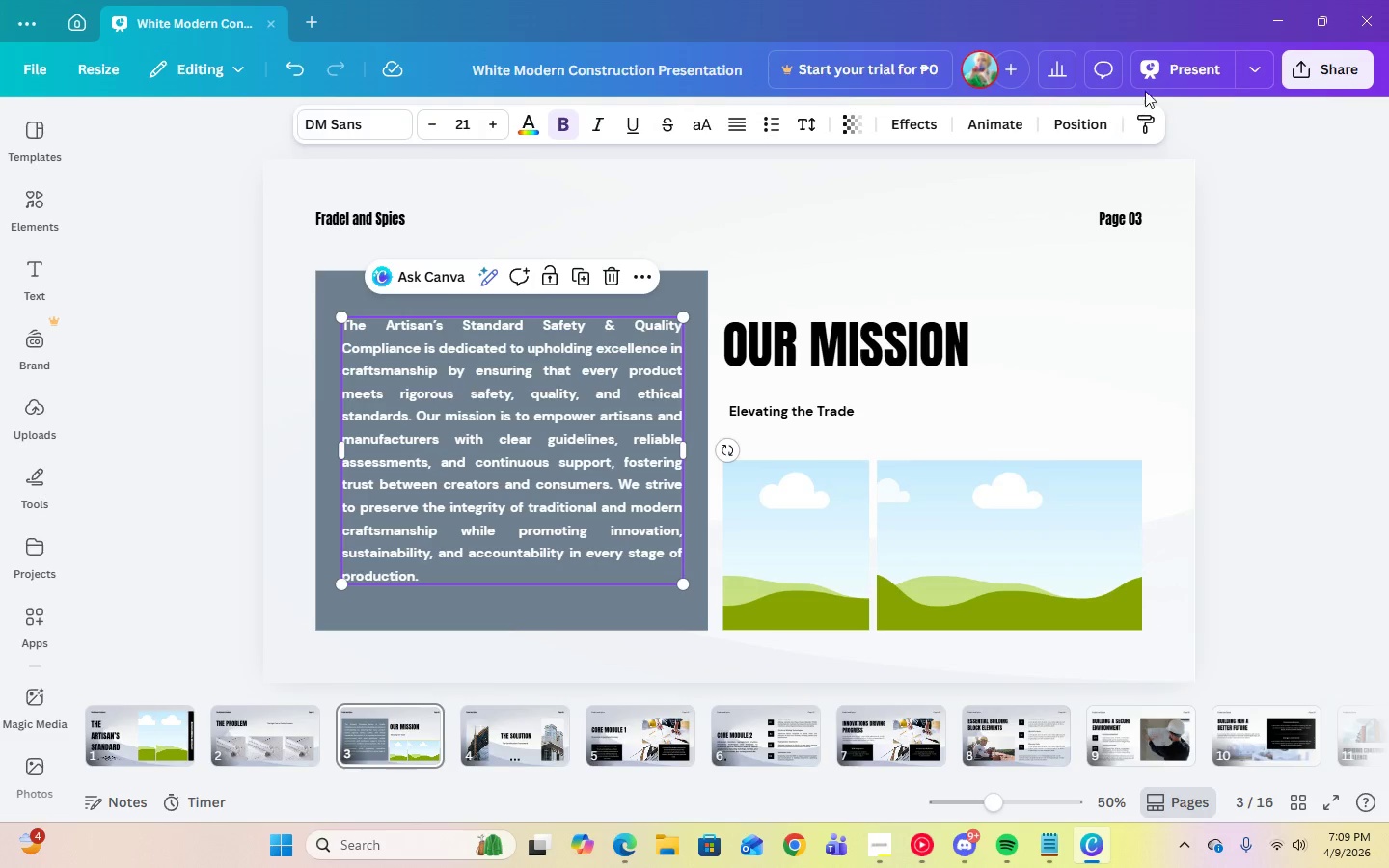 
left_click([1177, 82])
 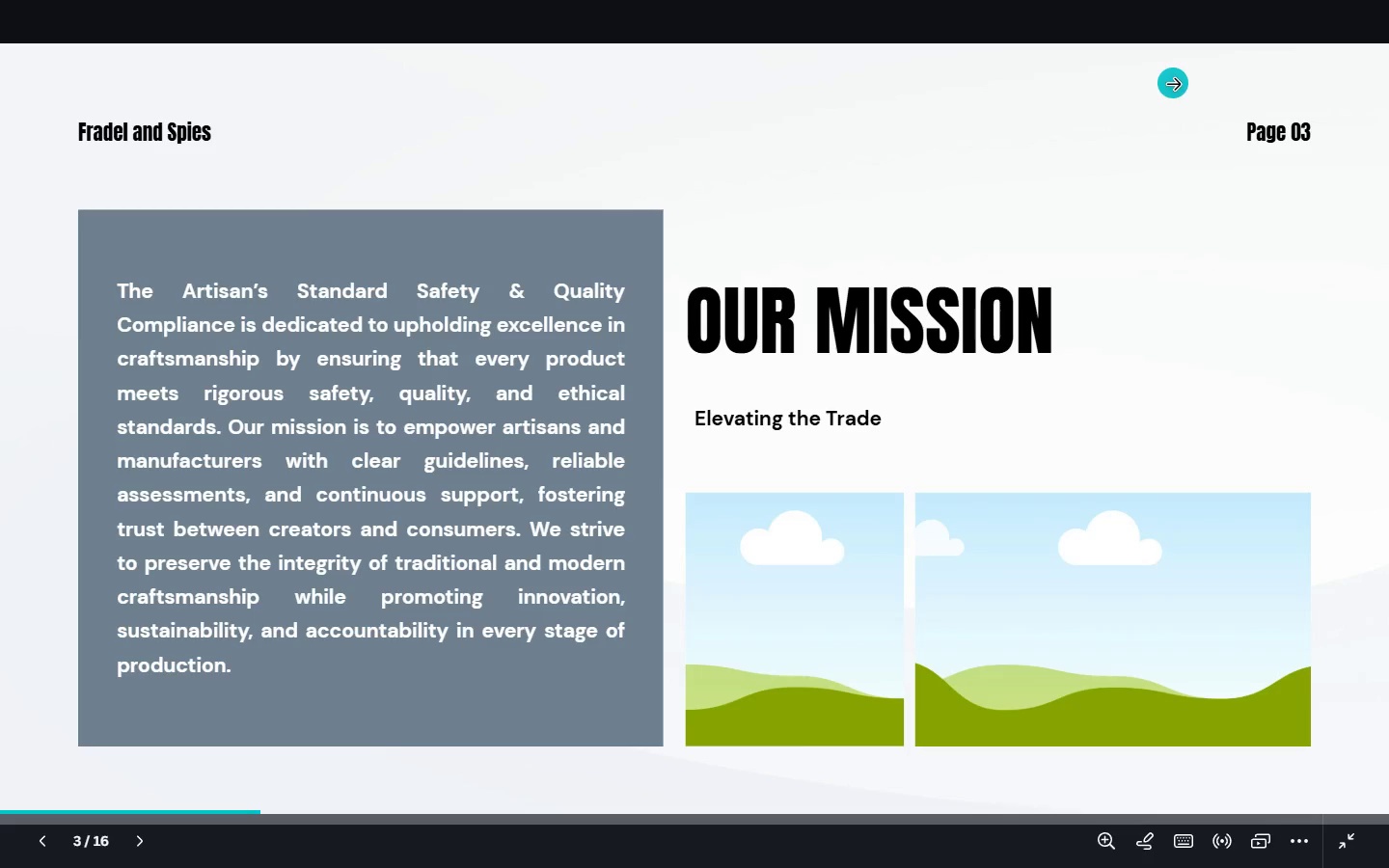 
key(Escape)
 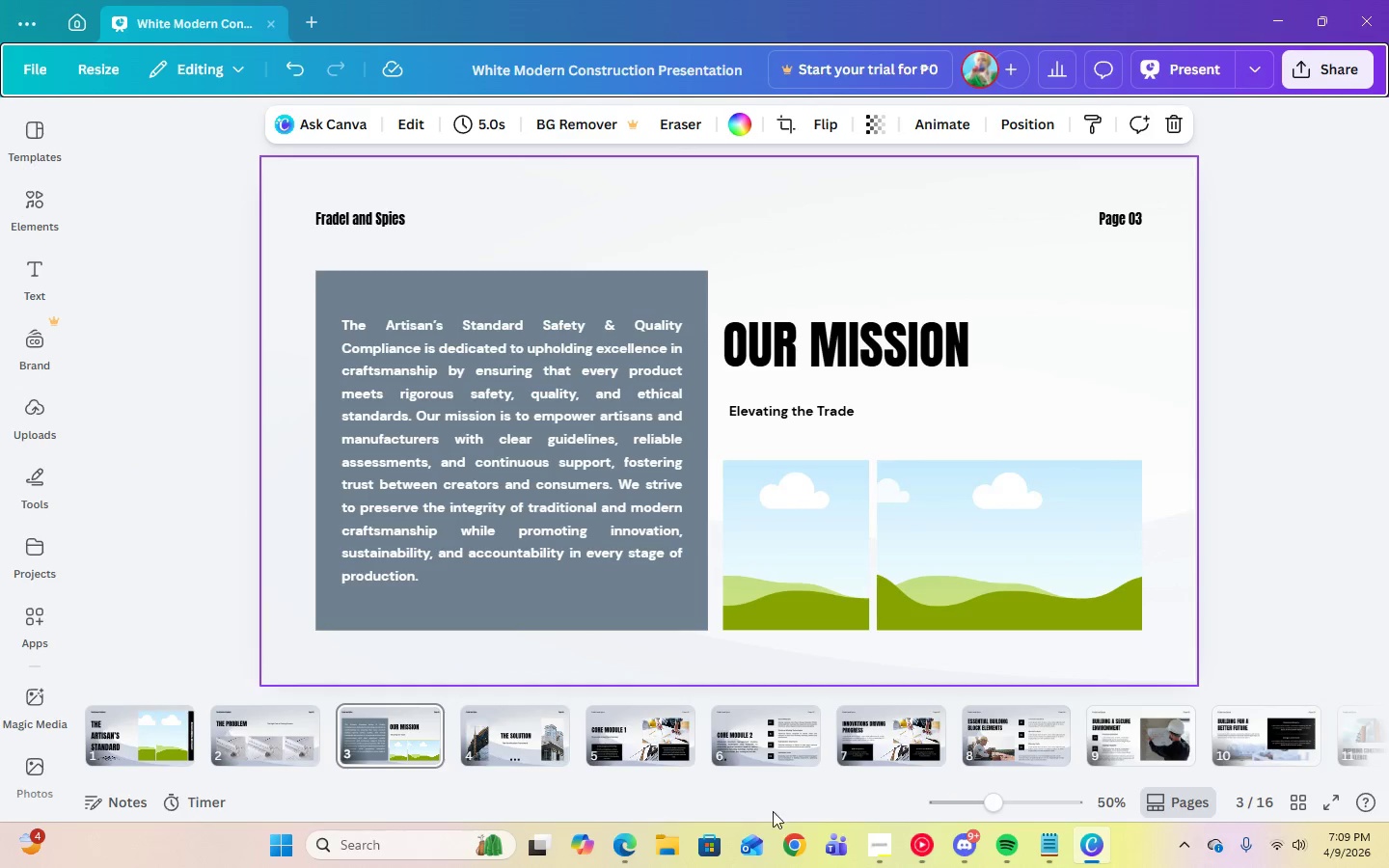 
wait(5.38)
 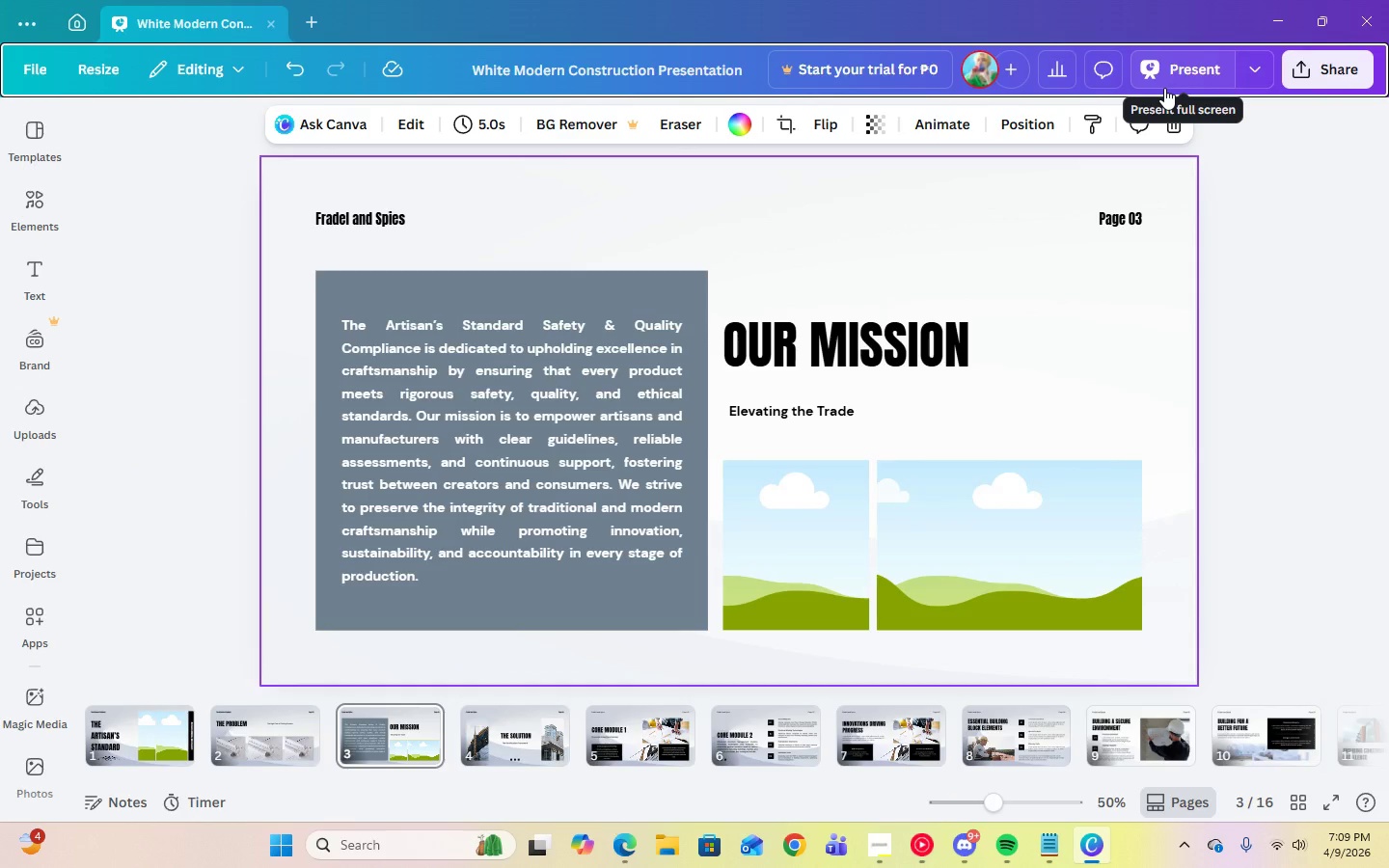 
left_click([501, 739])
 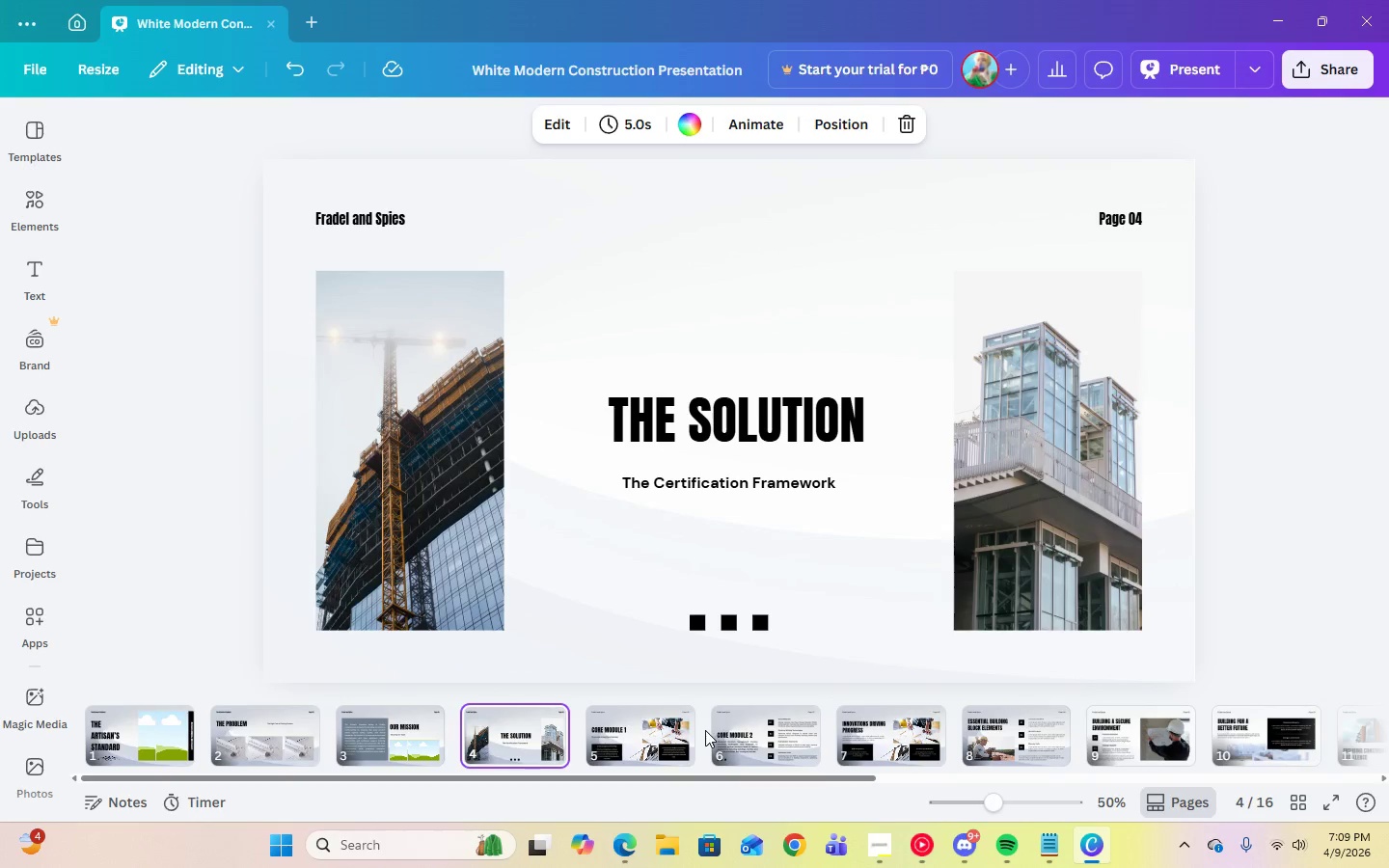 
left_click([666, 730])
 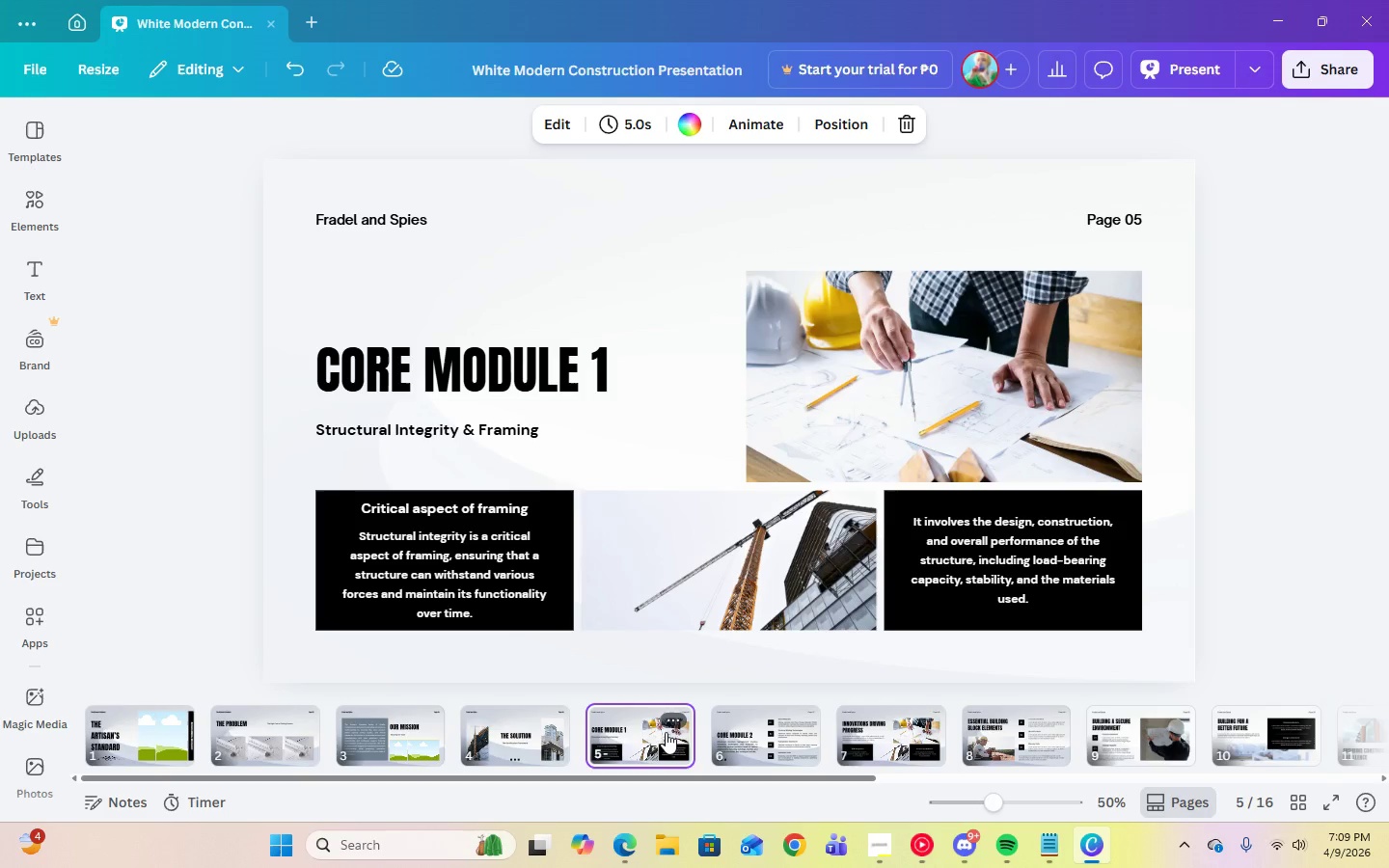 
left_click([981, 556])
 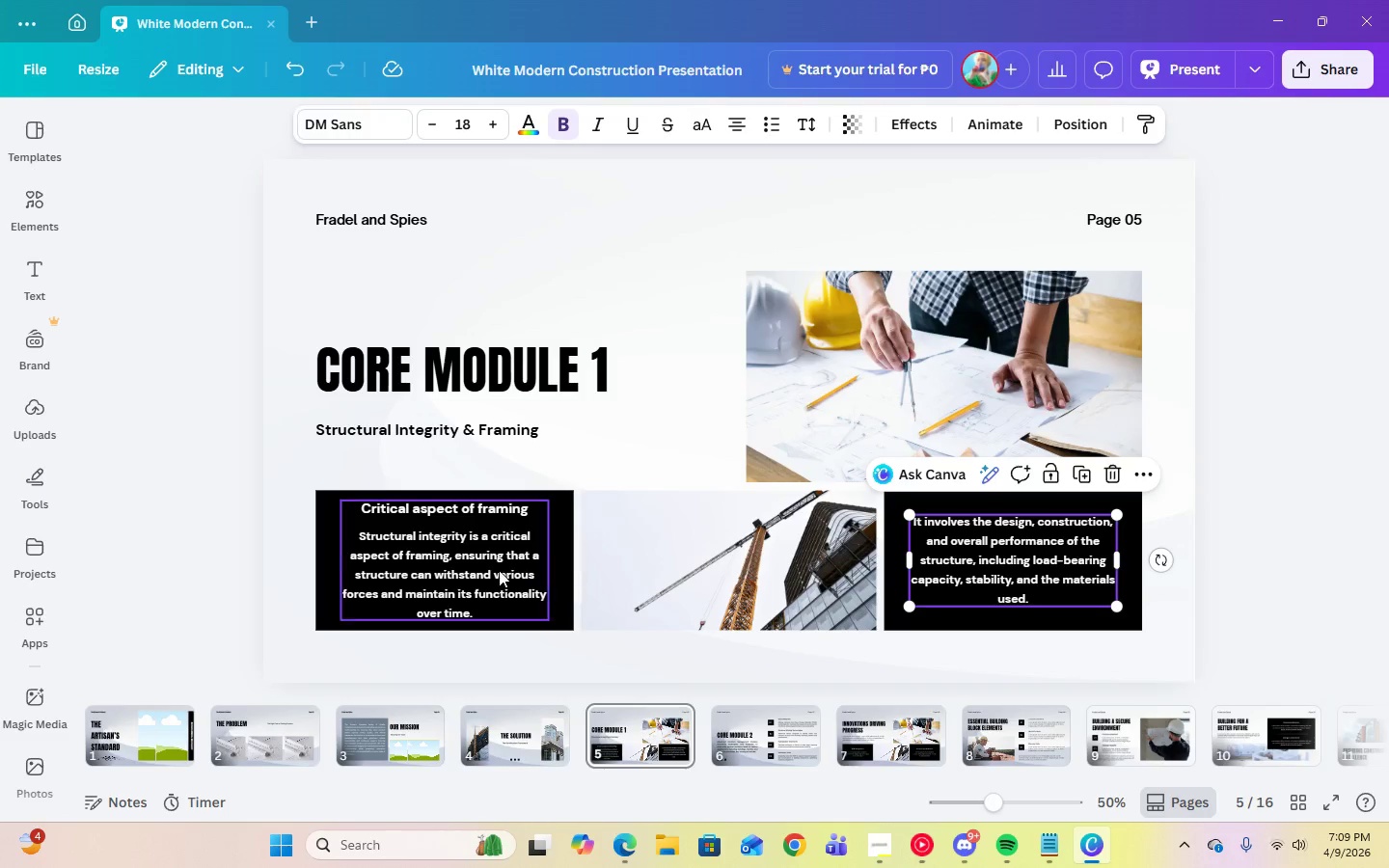 
left_click([463, 582])
 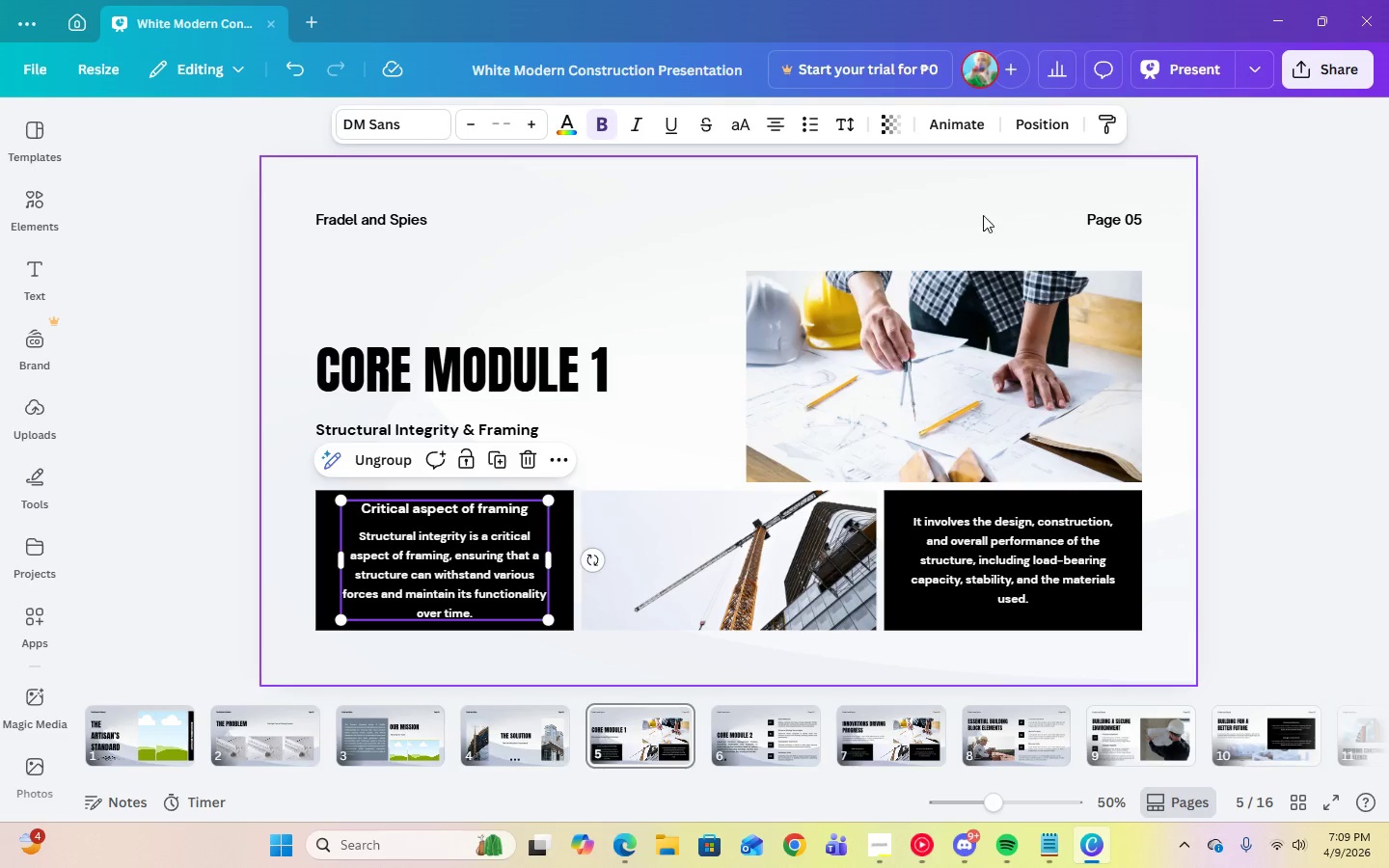 
left_click([846, 119])
 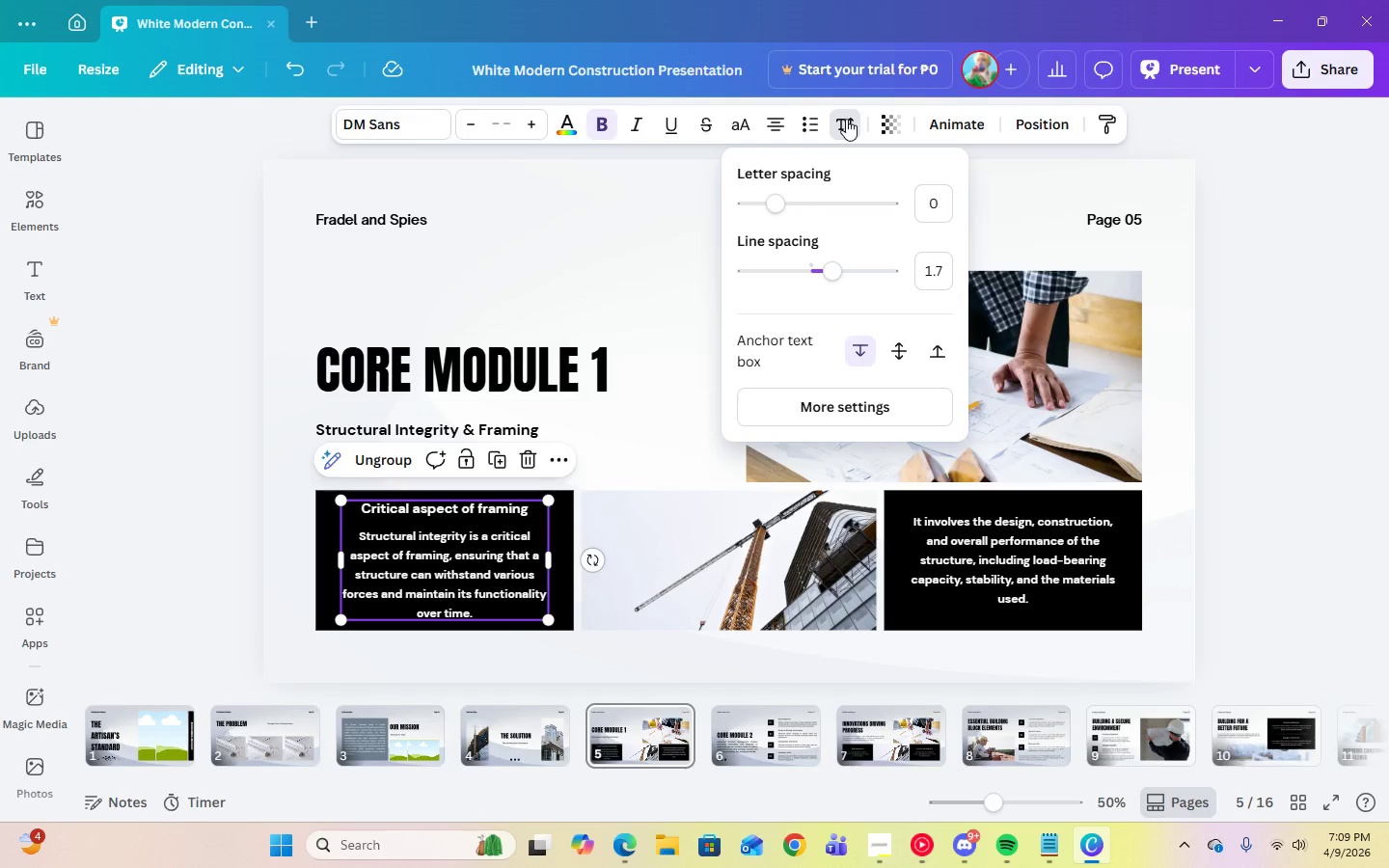 
left_click([846, 119])
 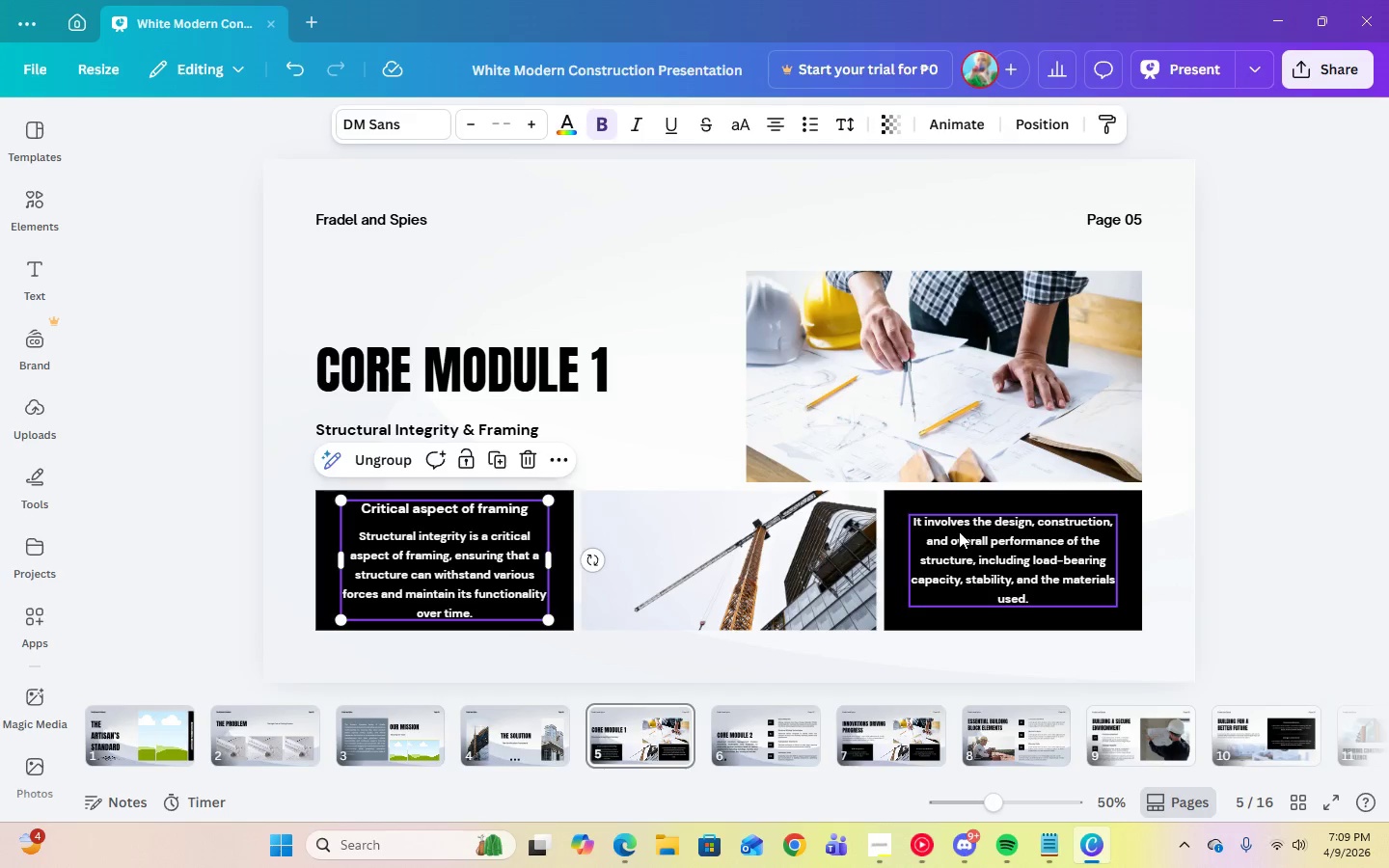 
left_click([959, 531])
 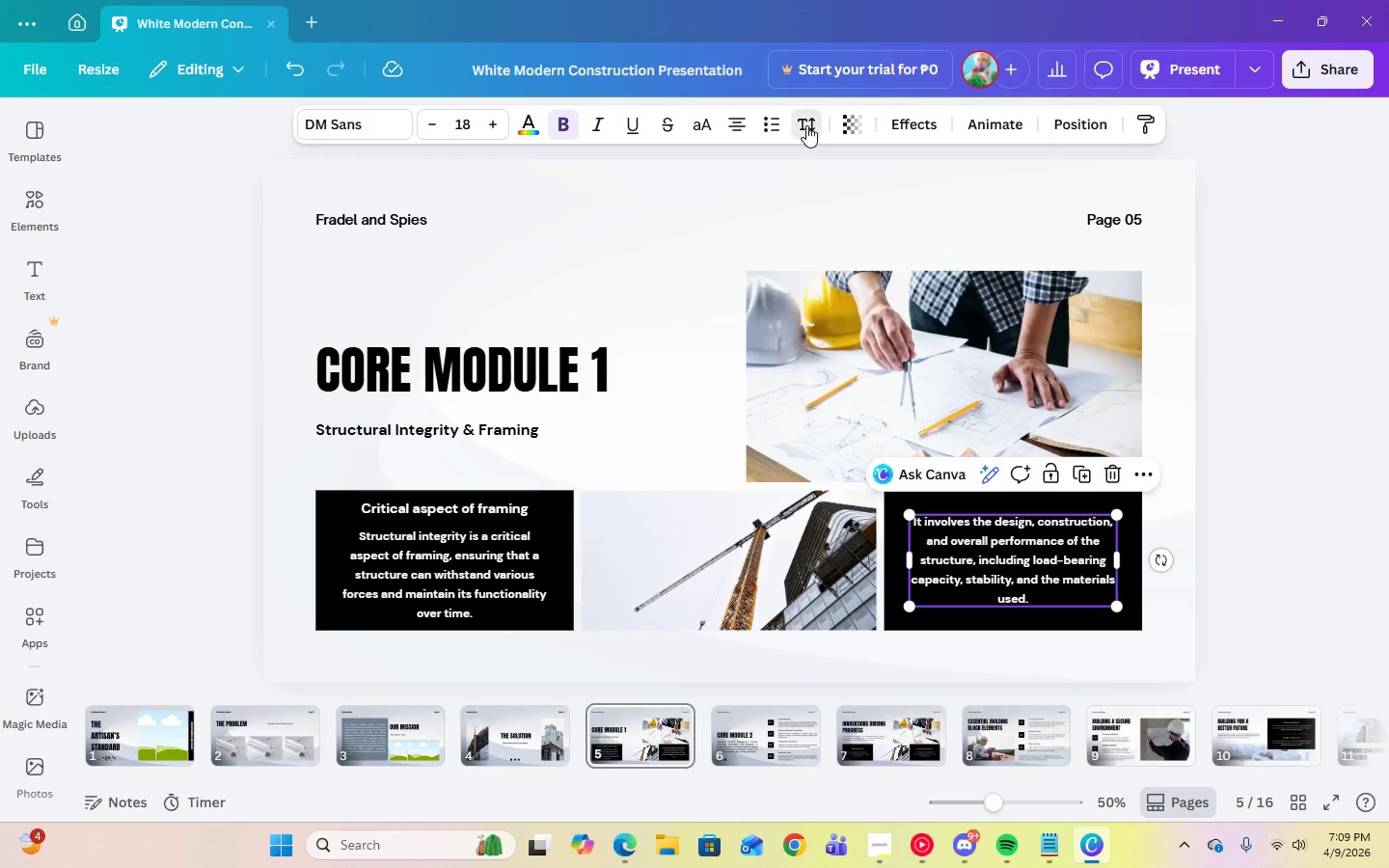 
double_click([806, 125])
 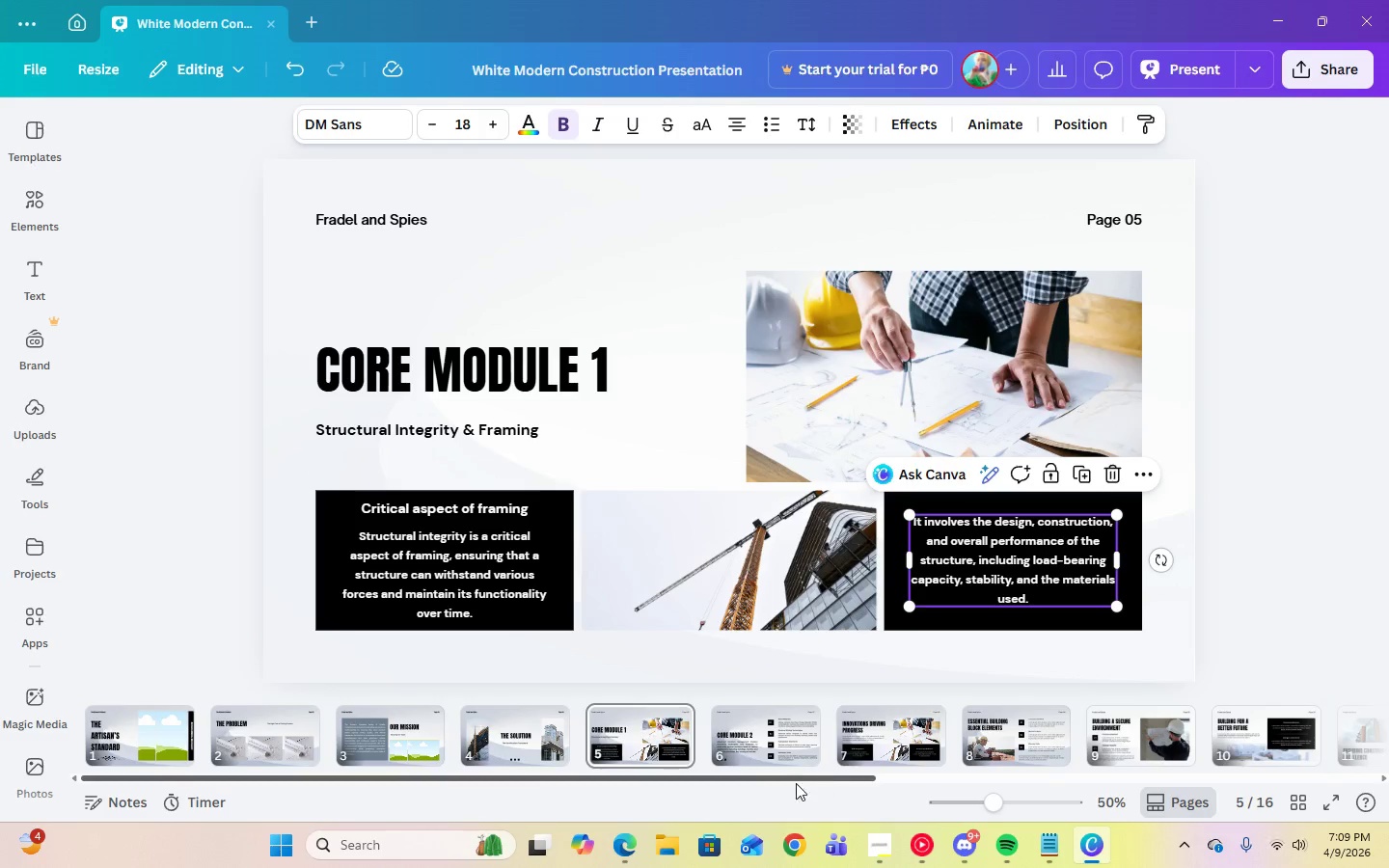 
left_click([757, 739])
 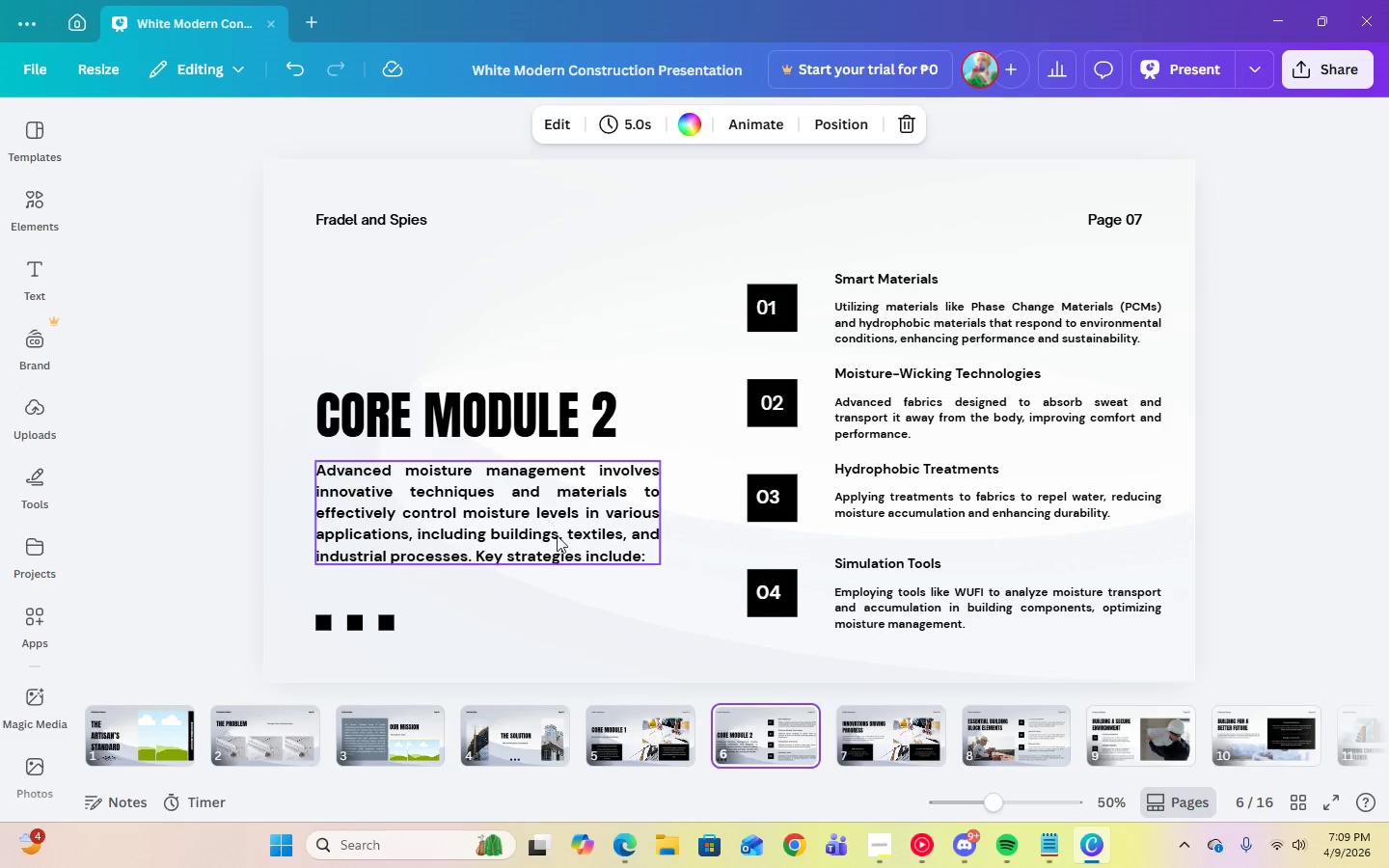 
left_click([561, 539])
 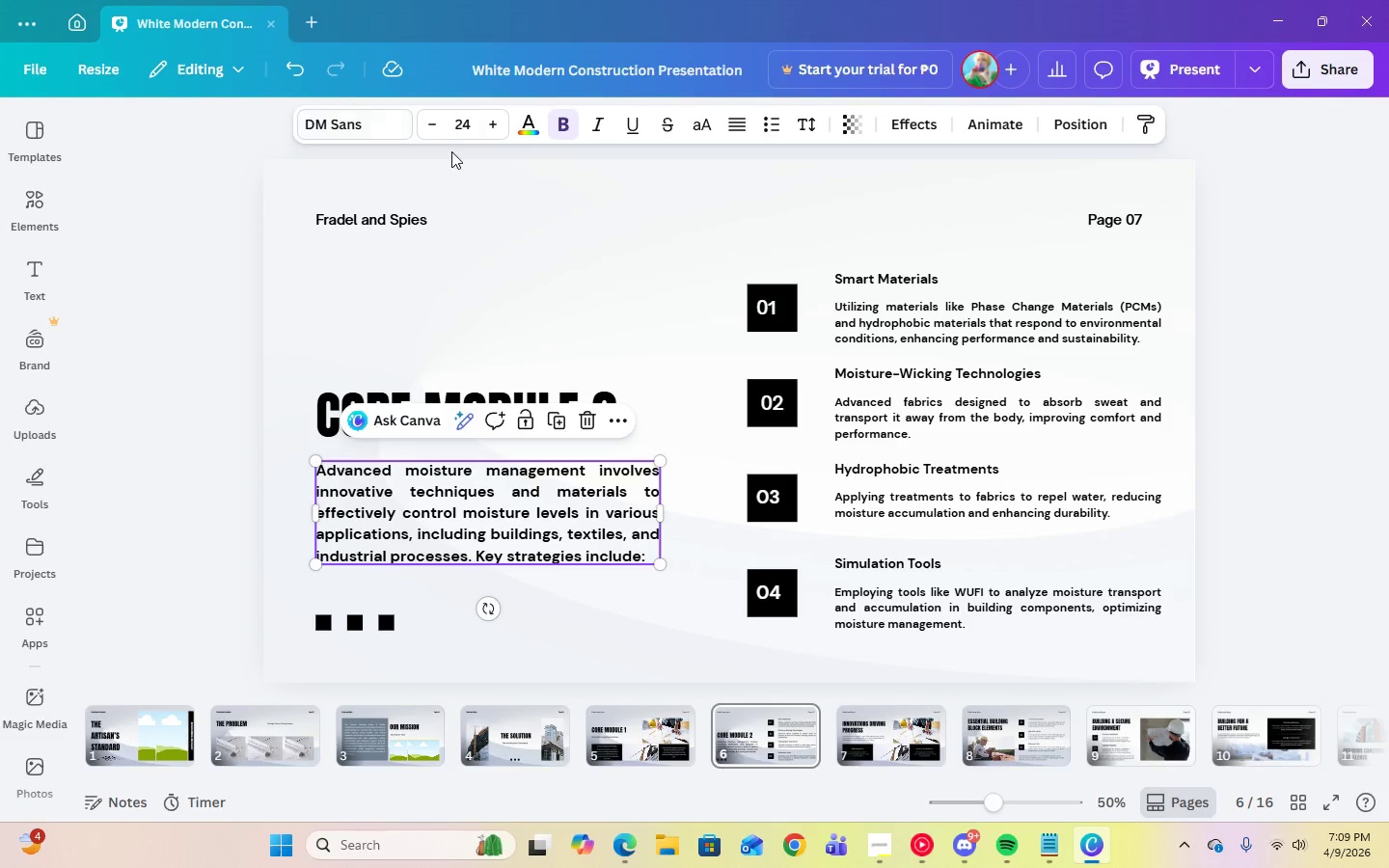 
left_click([456, 138])
 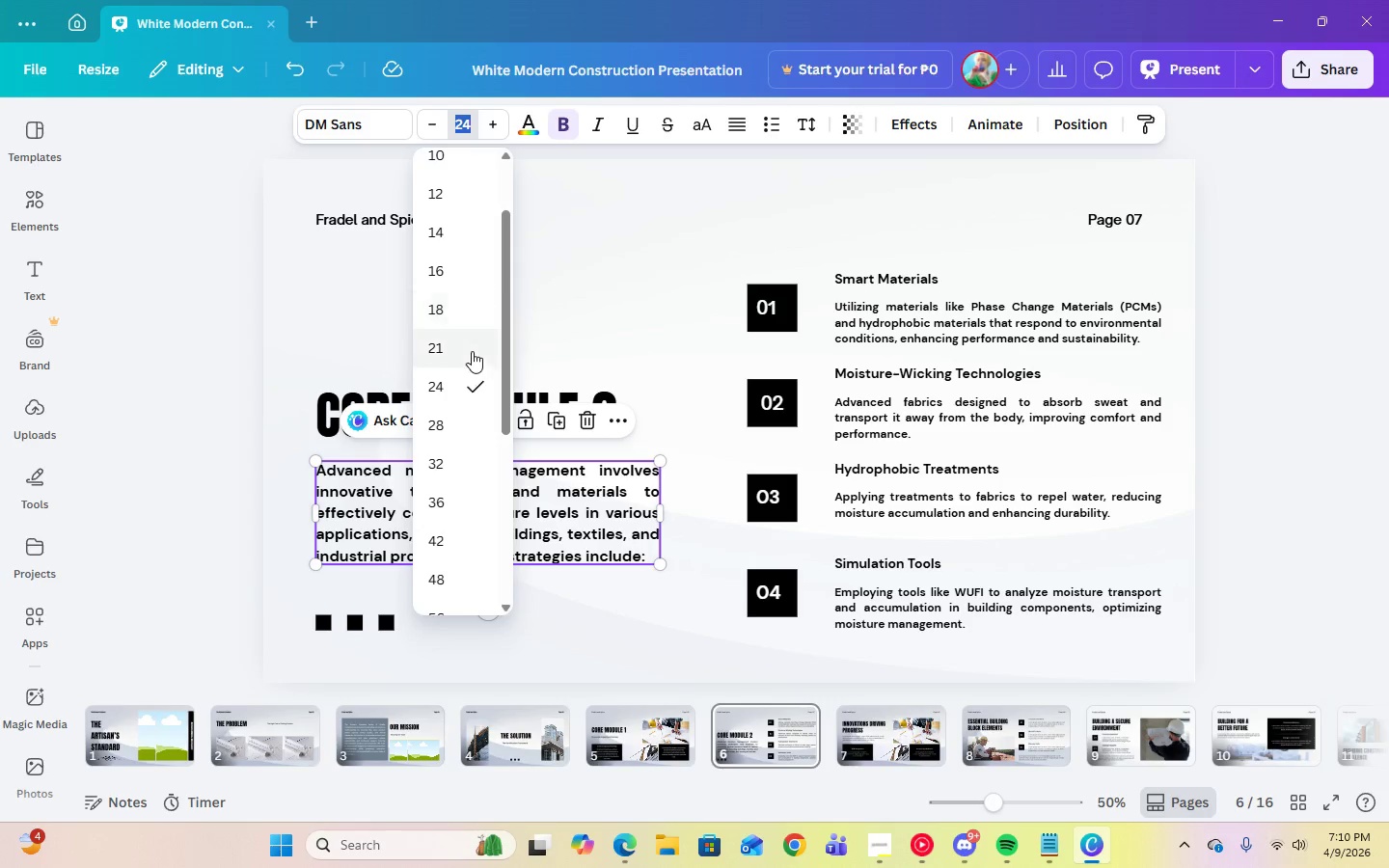 
left_click([466, 348])
 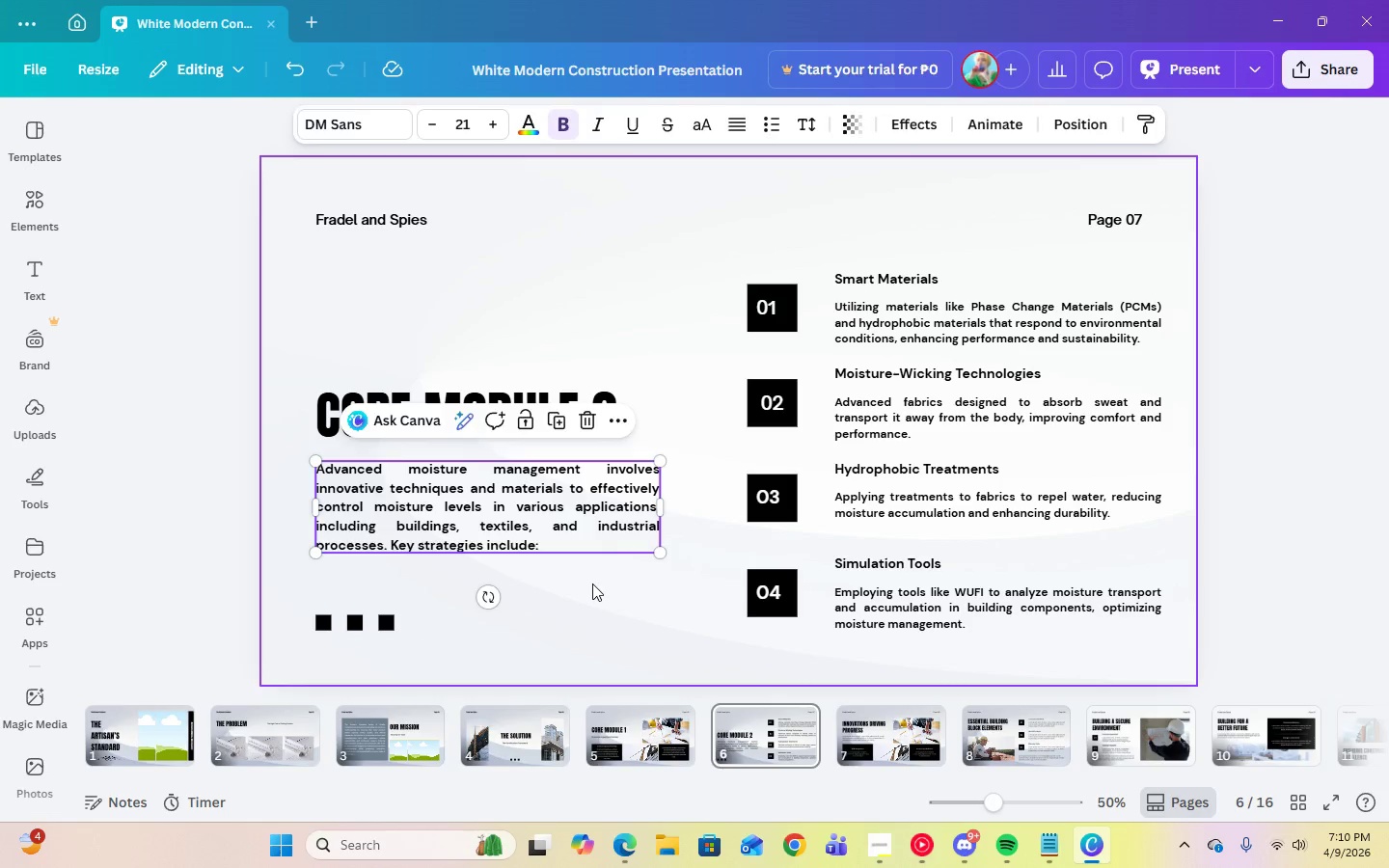 
double_click([579, 519])
 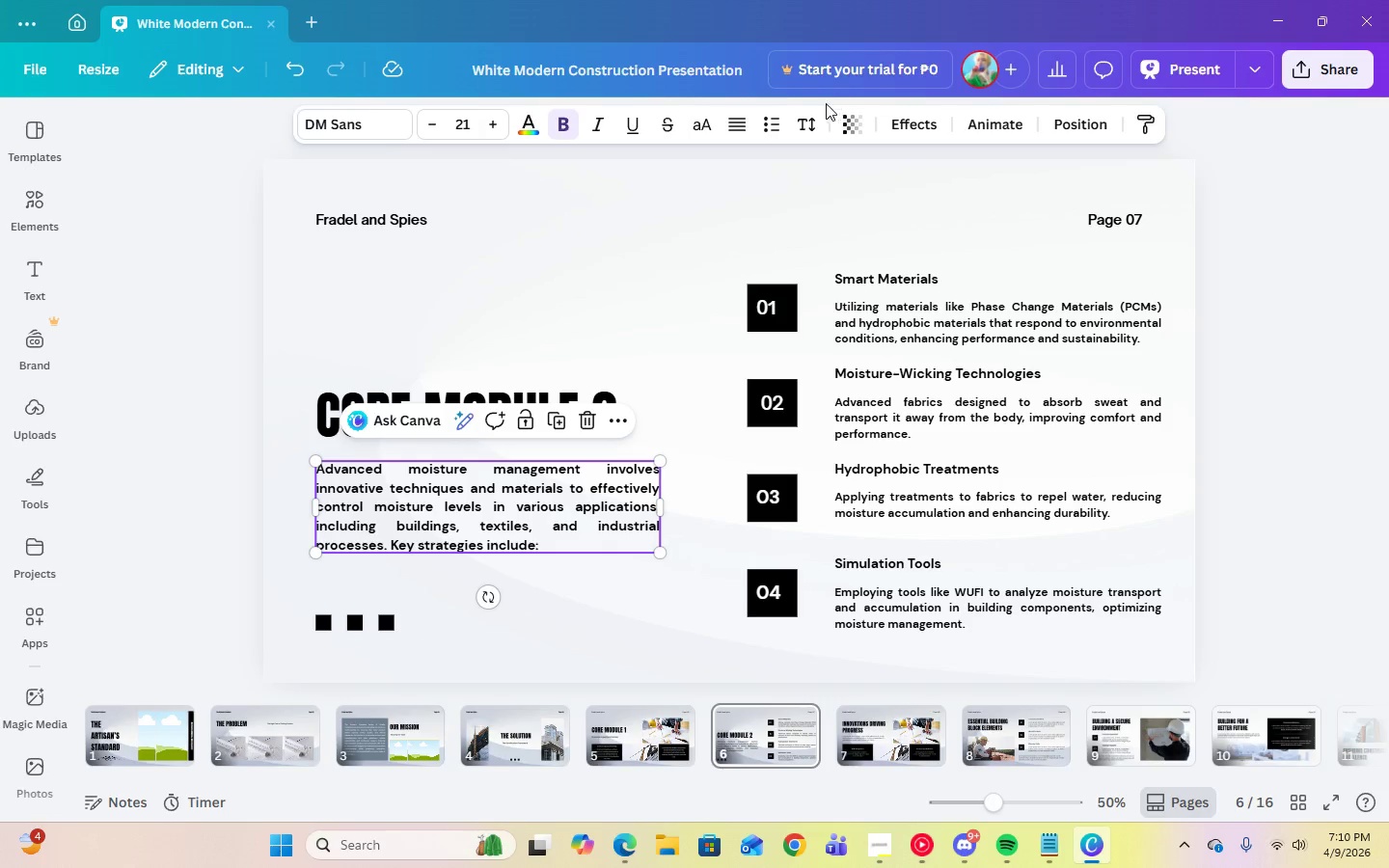 
left_click([814, 121])
 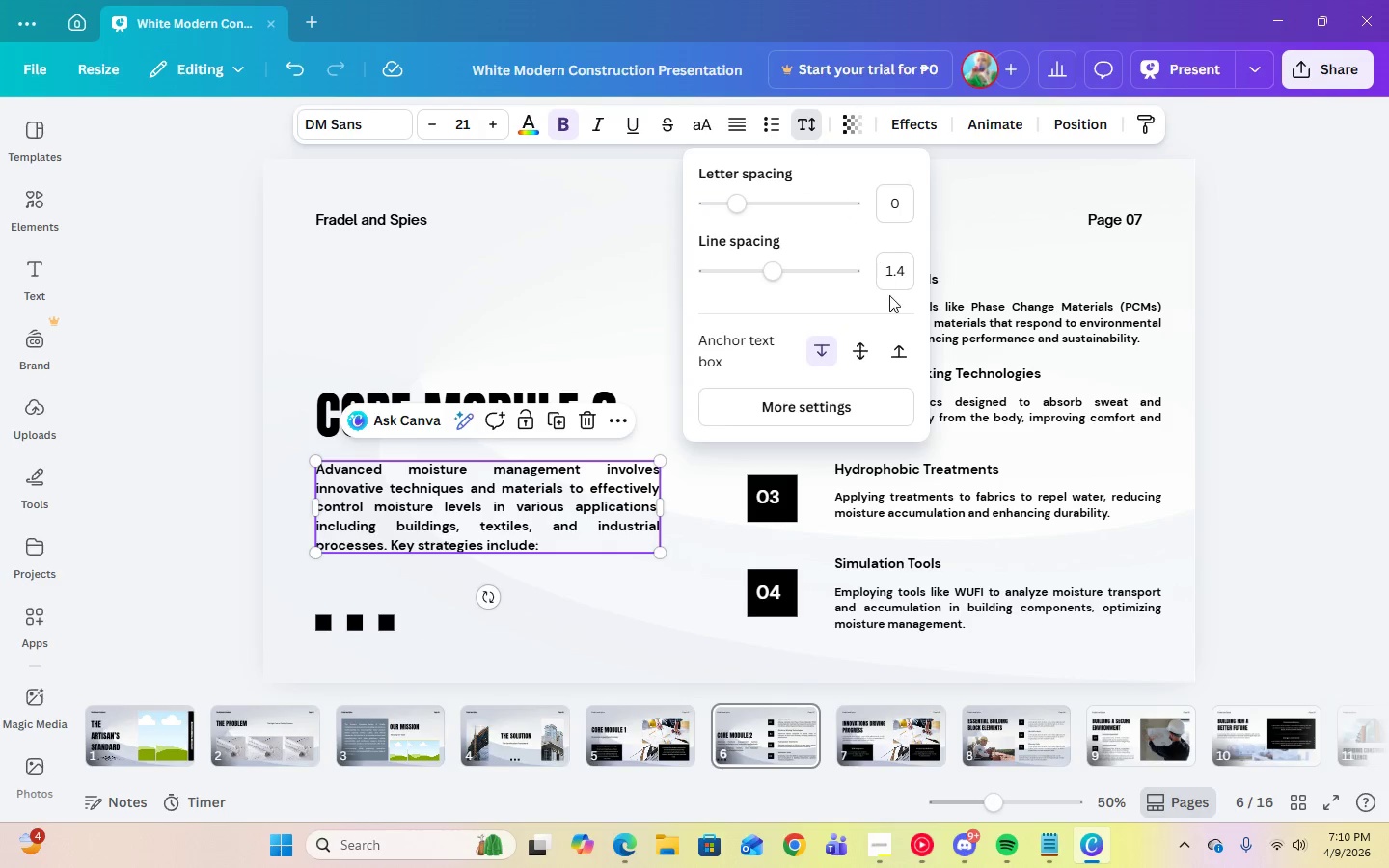 
left_click([891, 280])
 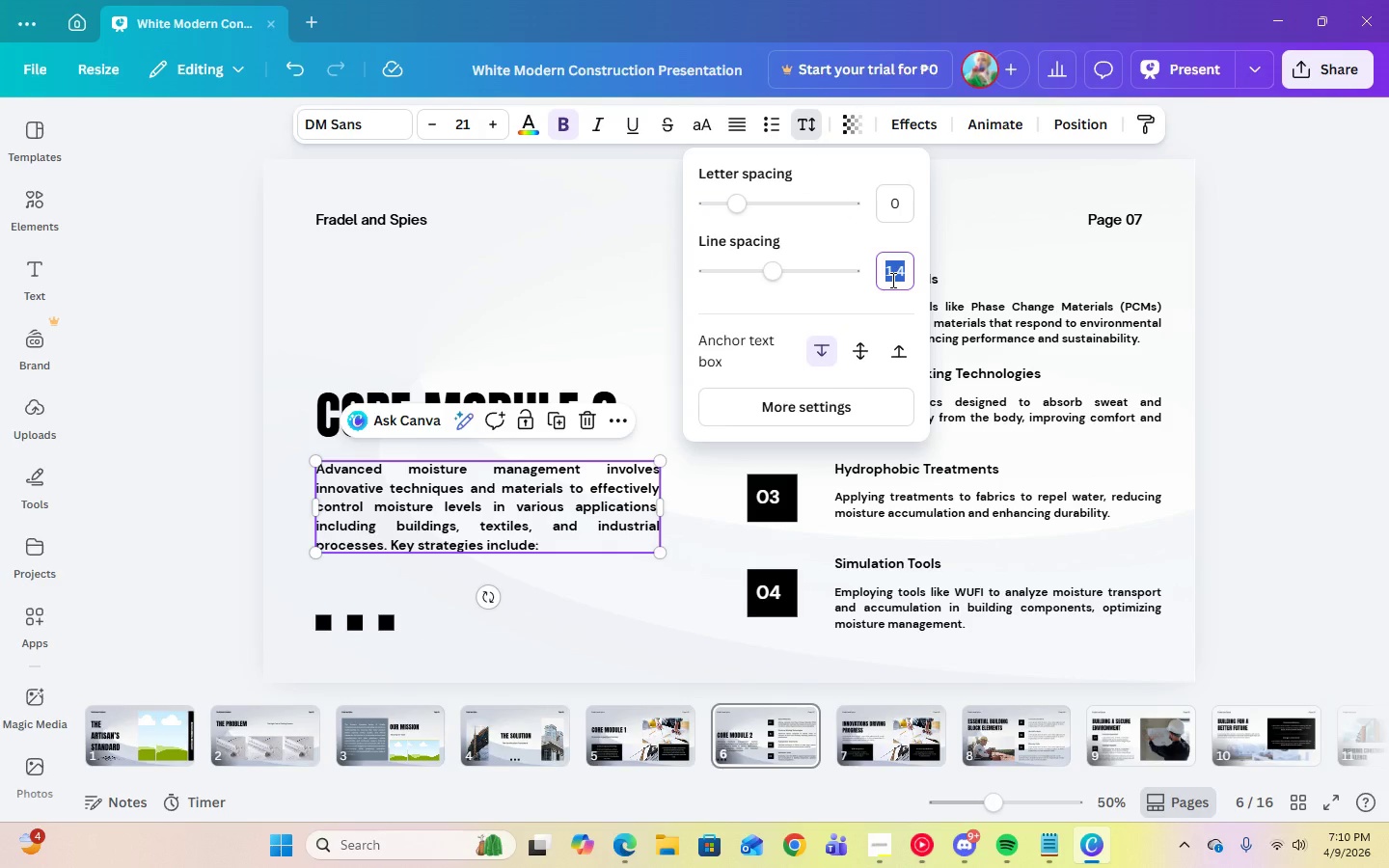 
key(Numpad1)
 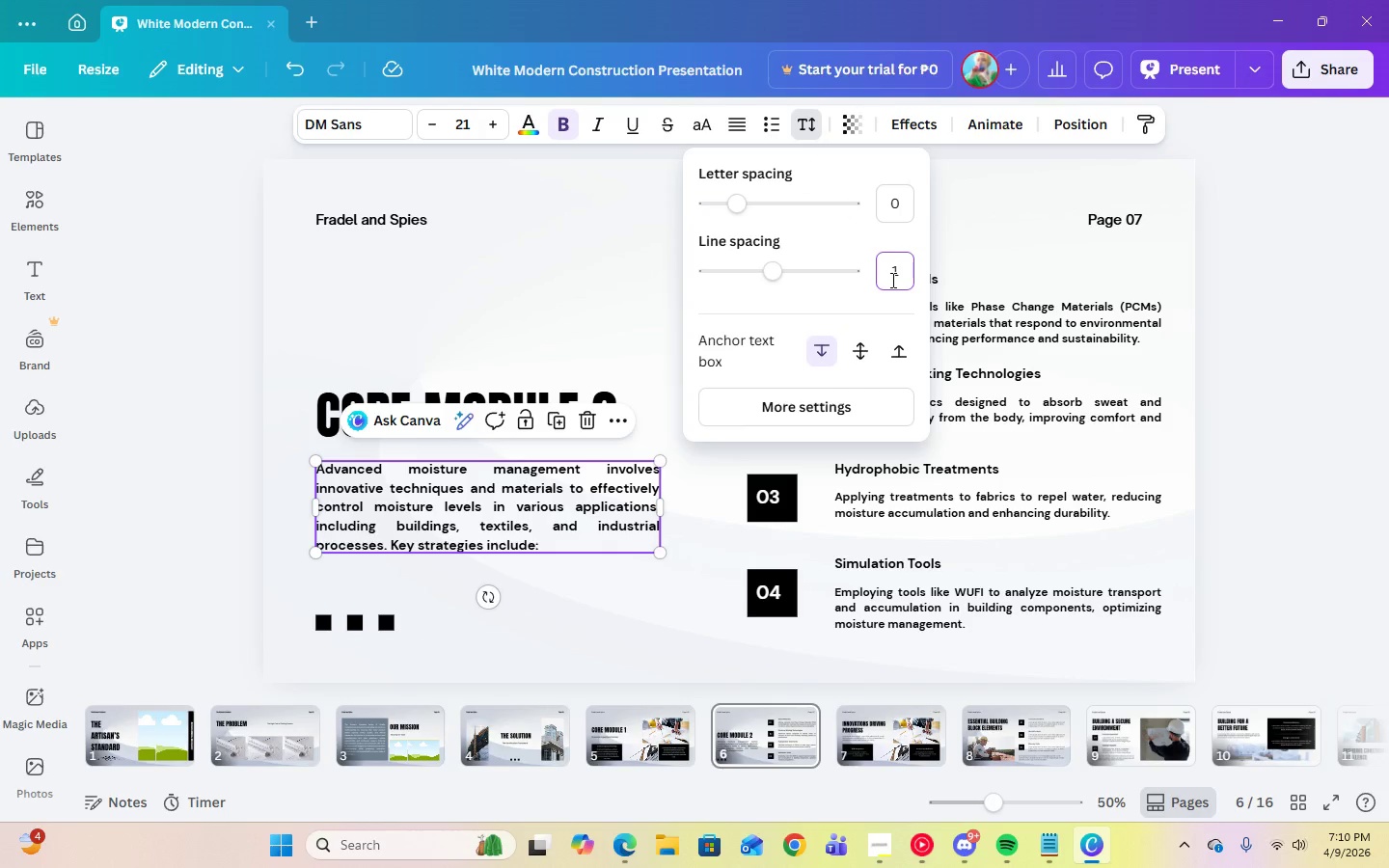 
key(Period)
 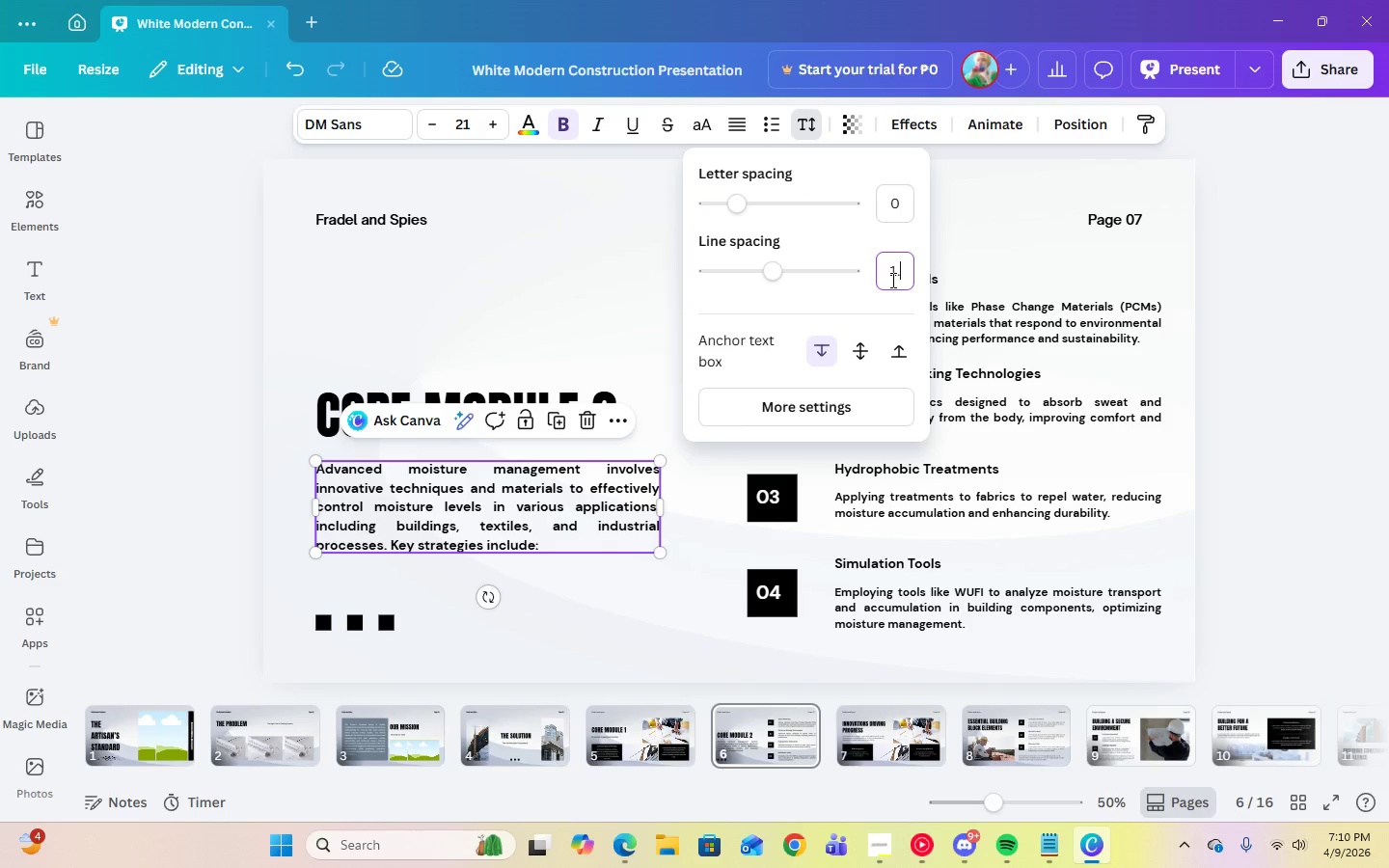 
key(Numpad7)
 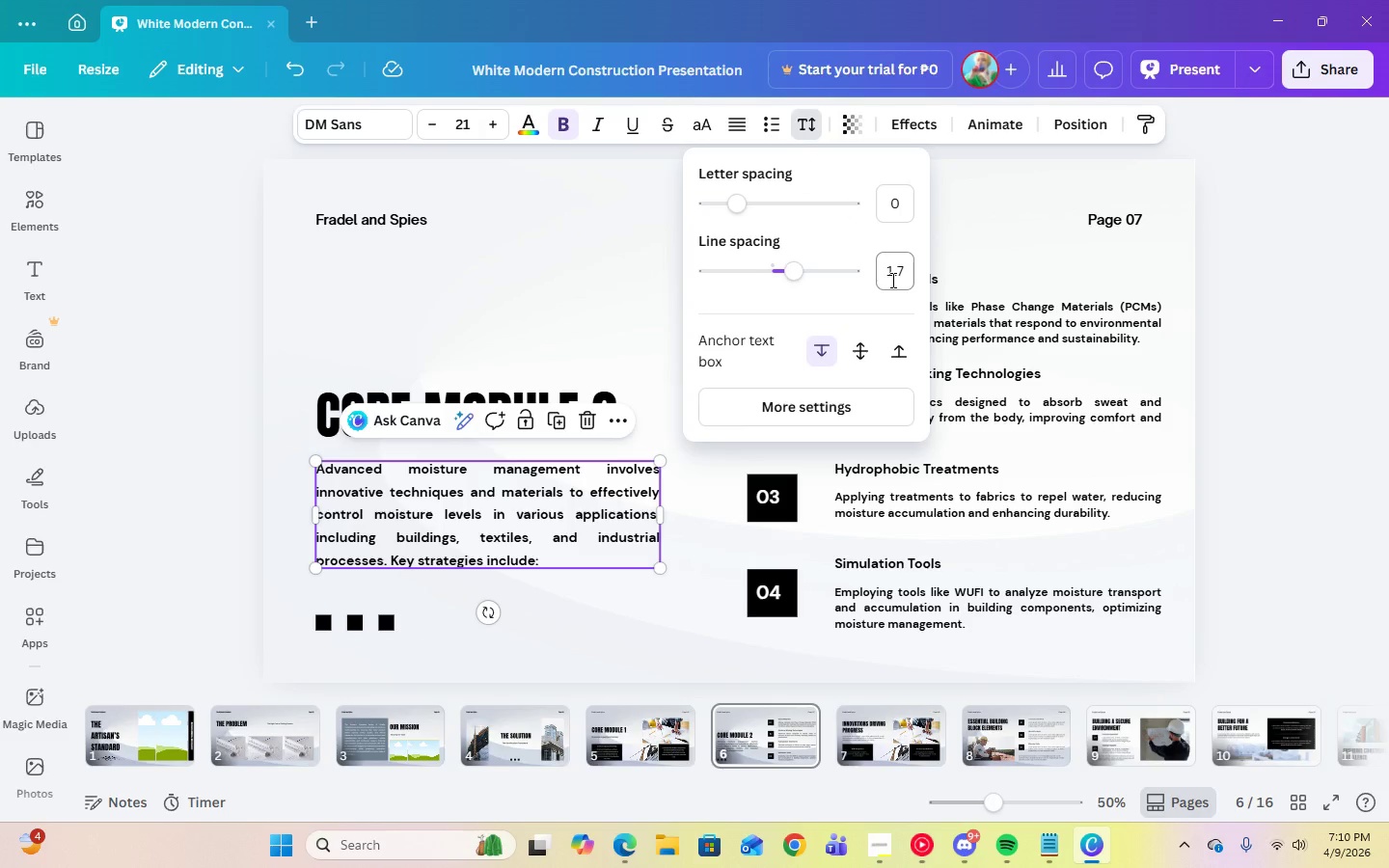 
key(Enter)
 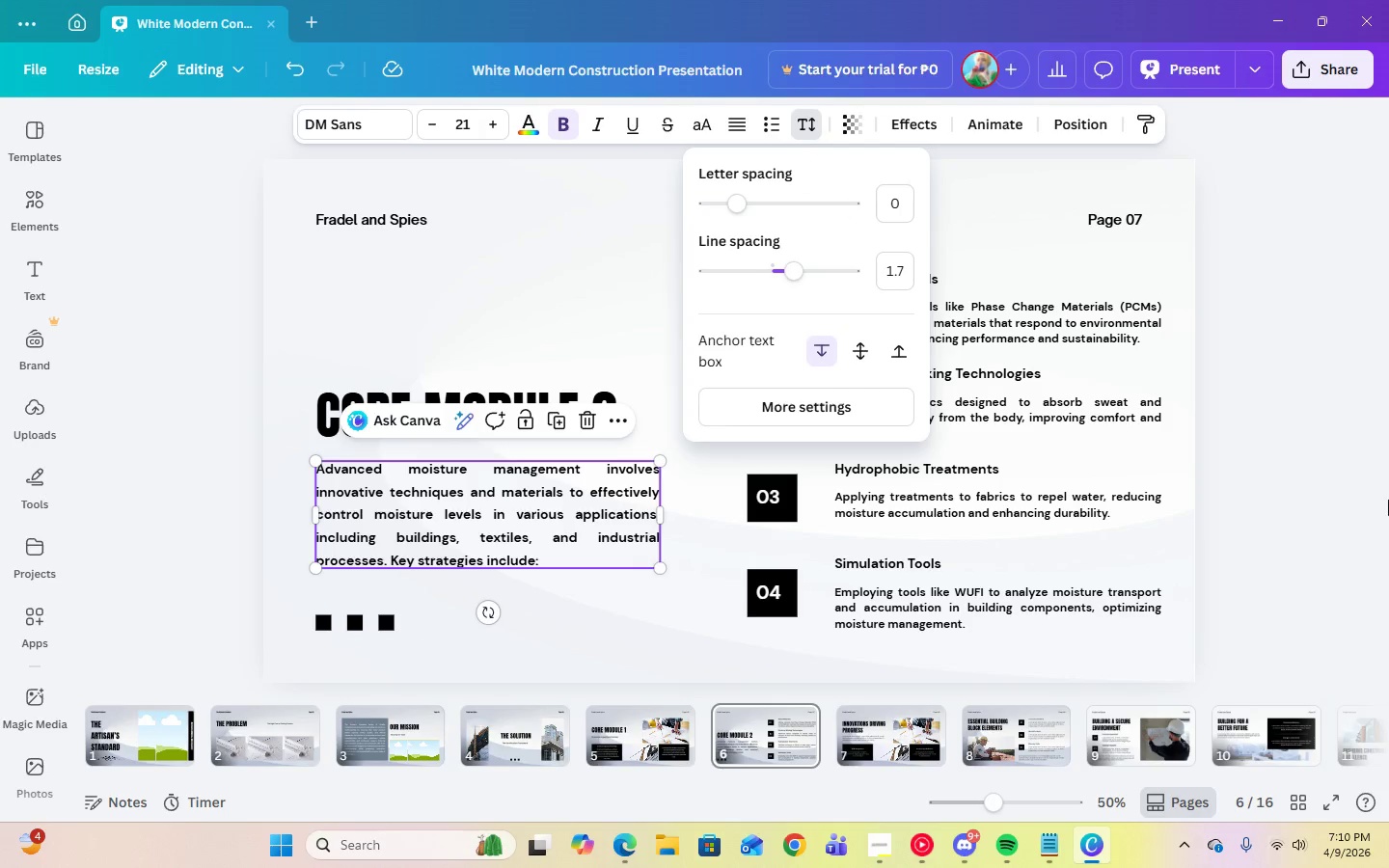 
left_click([1388, 502])
 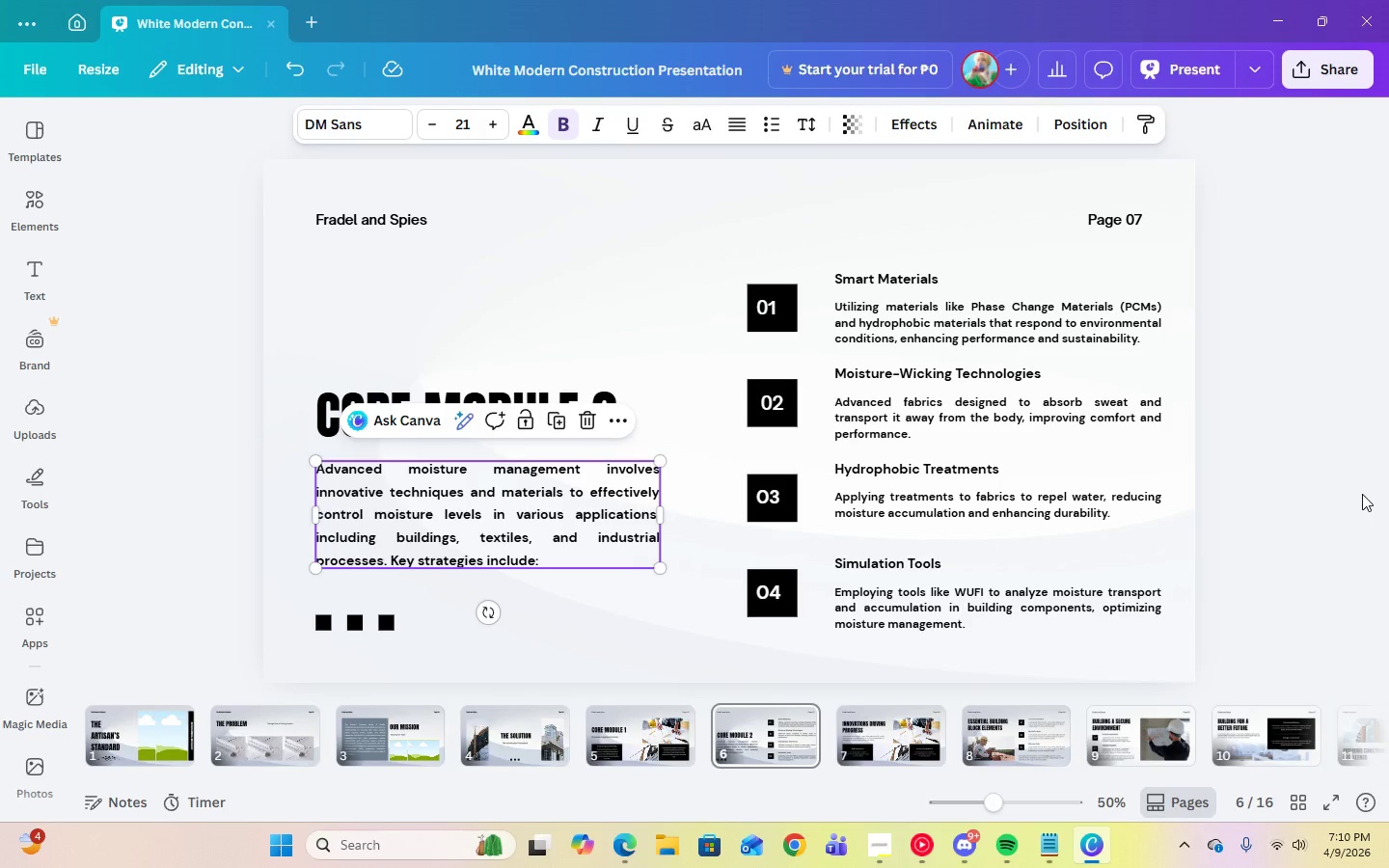 
left_click([1362, 494])
 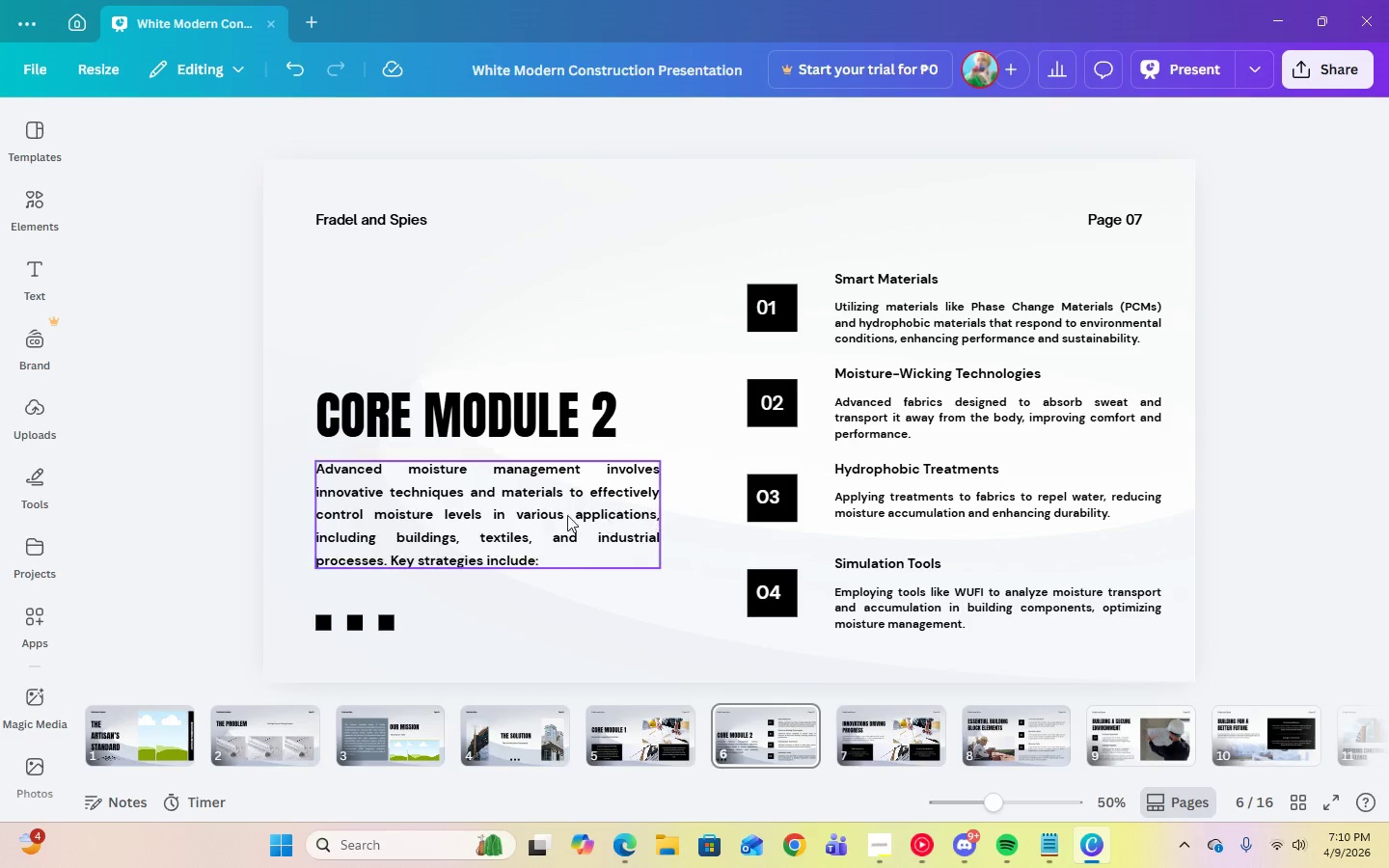 
left_click_drag(start_coordinate=[537, 515], to_coordinate=[537, 520])
 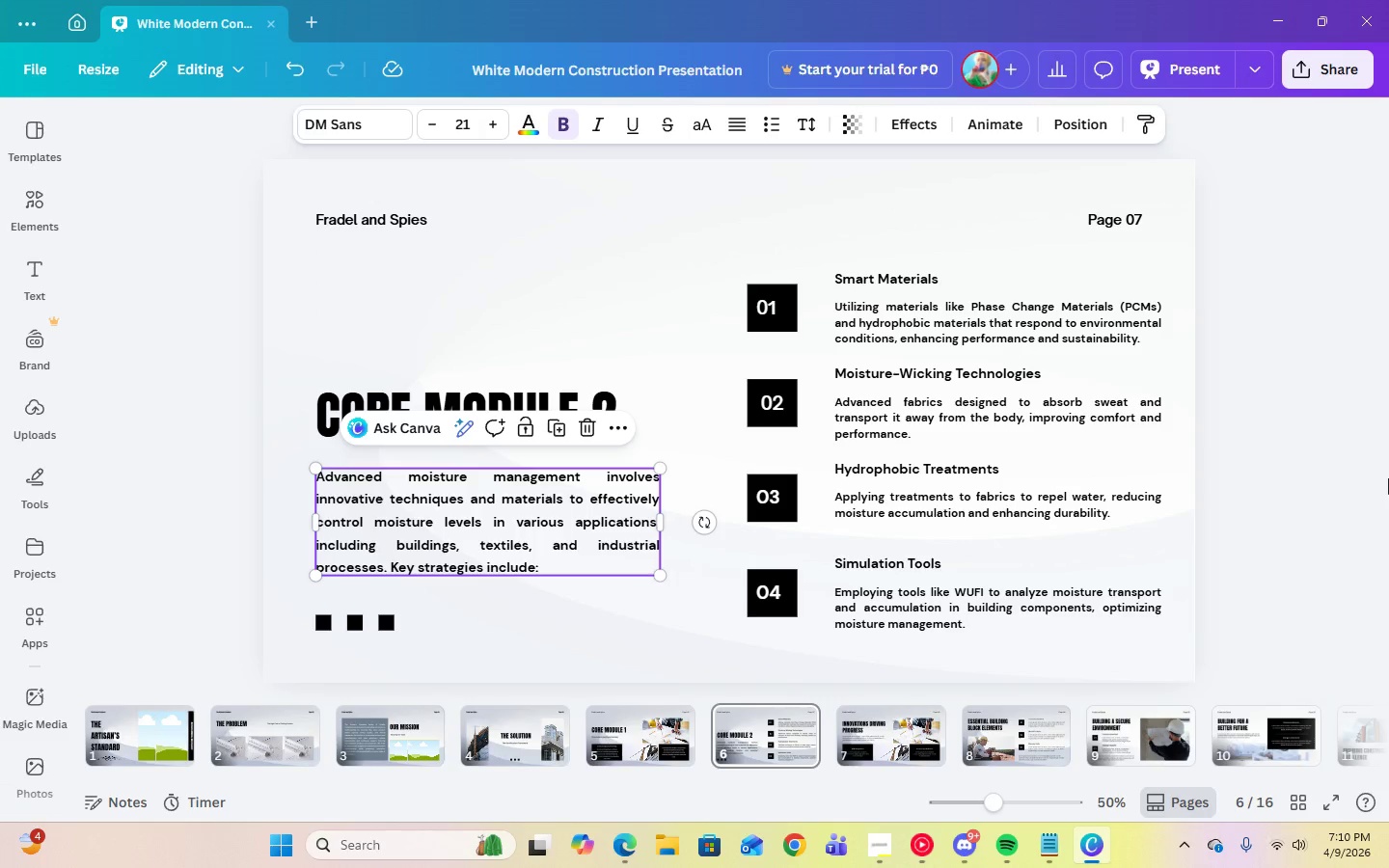 
left_click([1388, 478])
 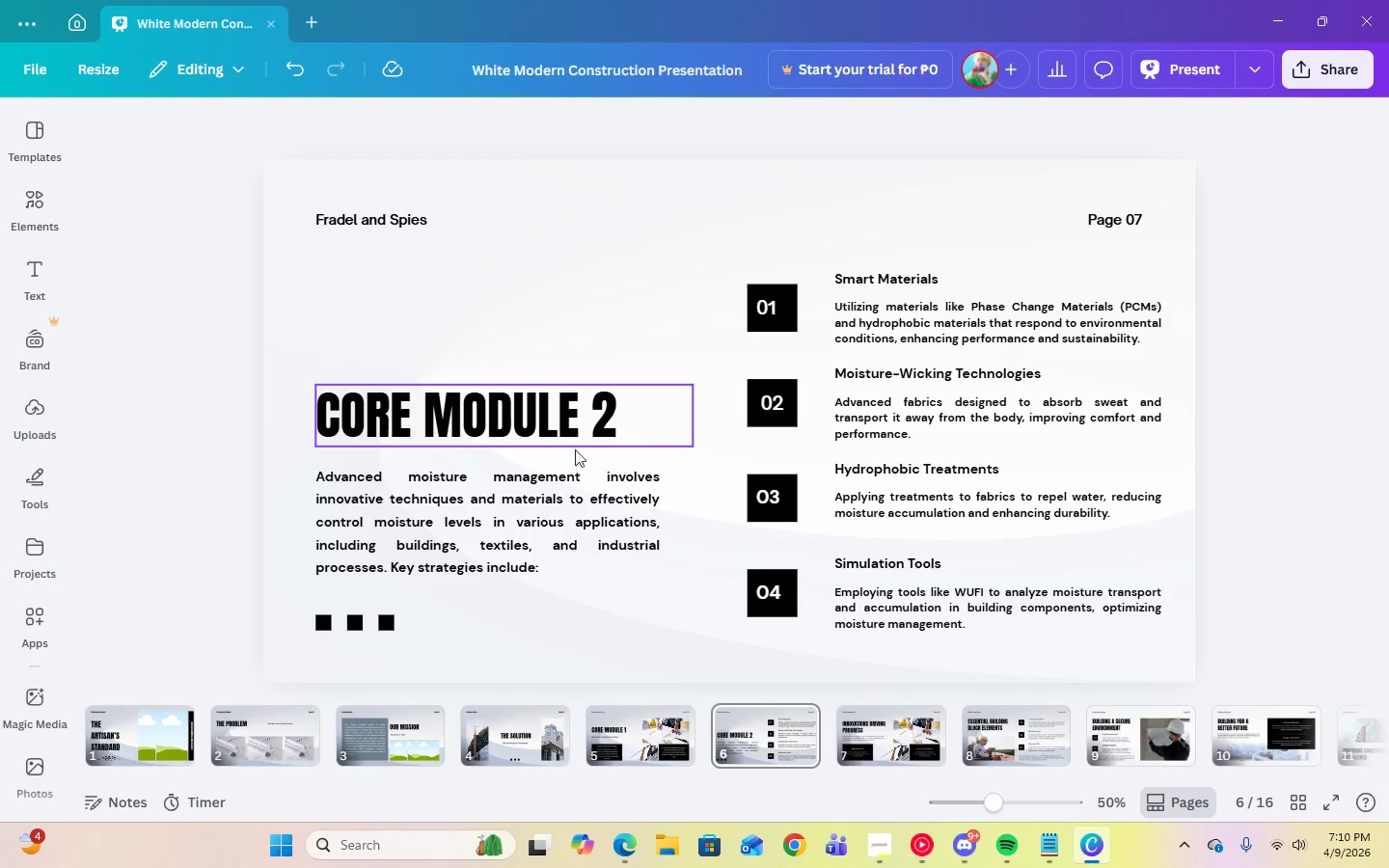 
left_click([568, 439])
 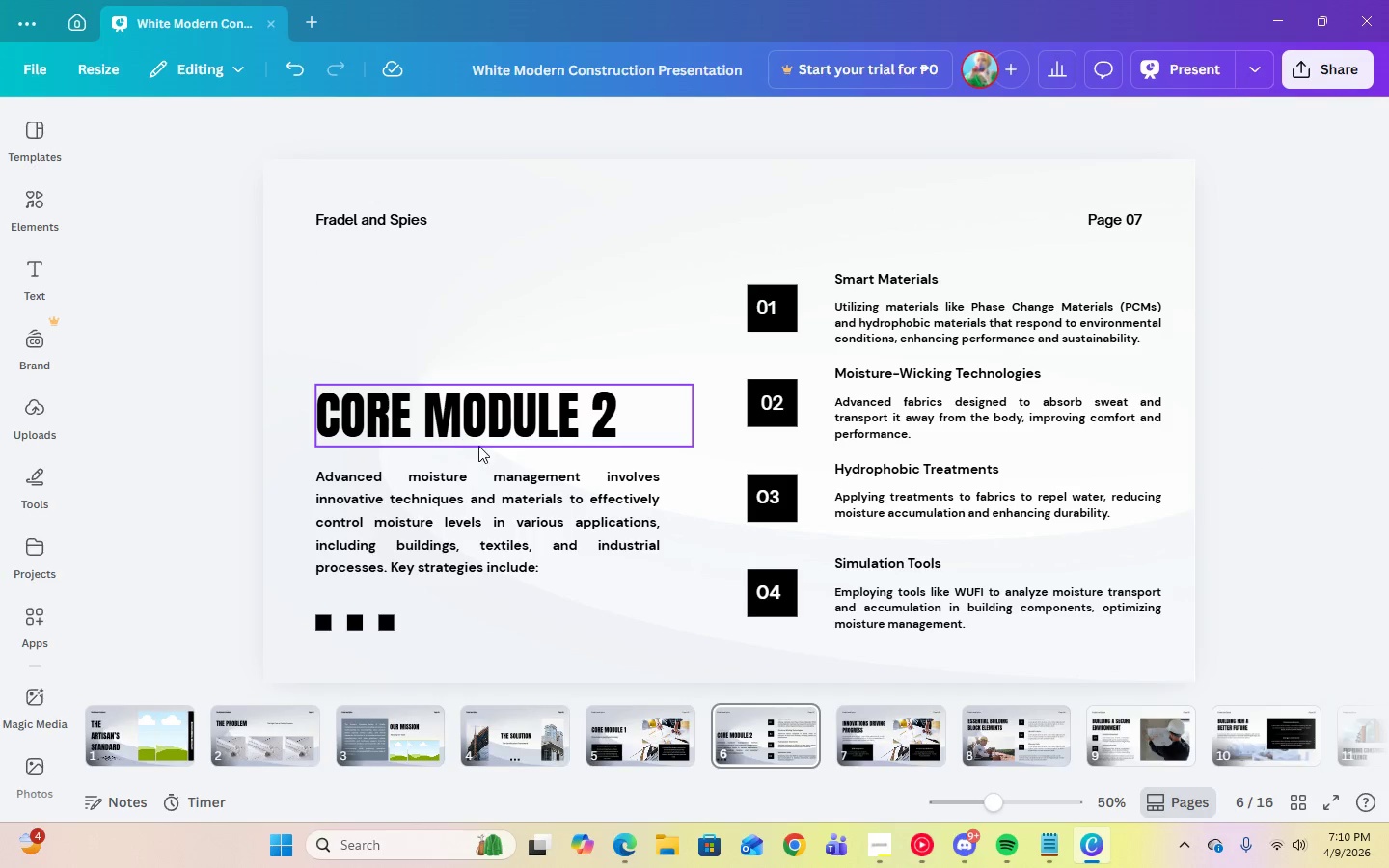 
wait(6.06)
 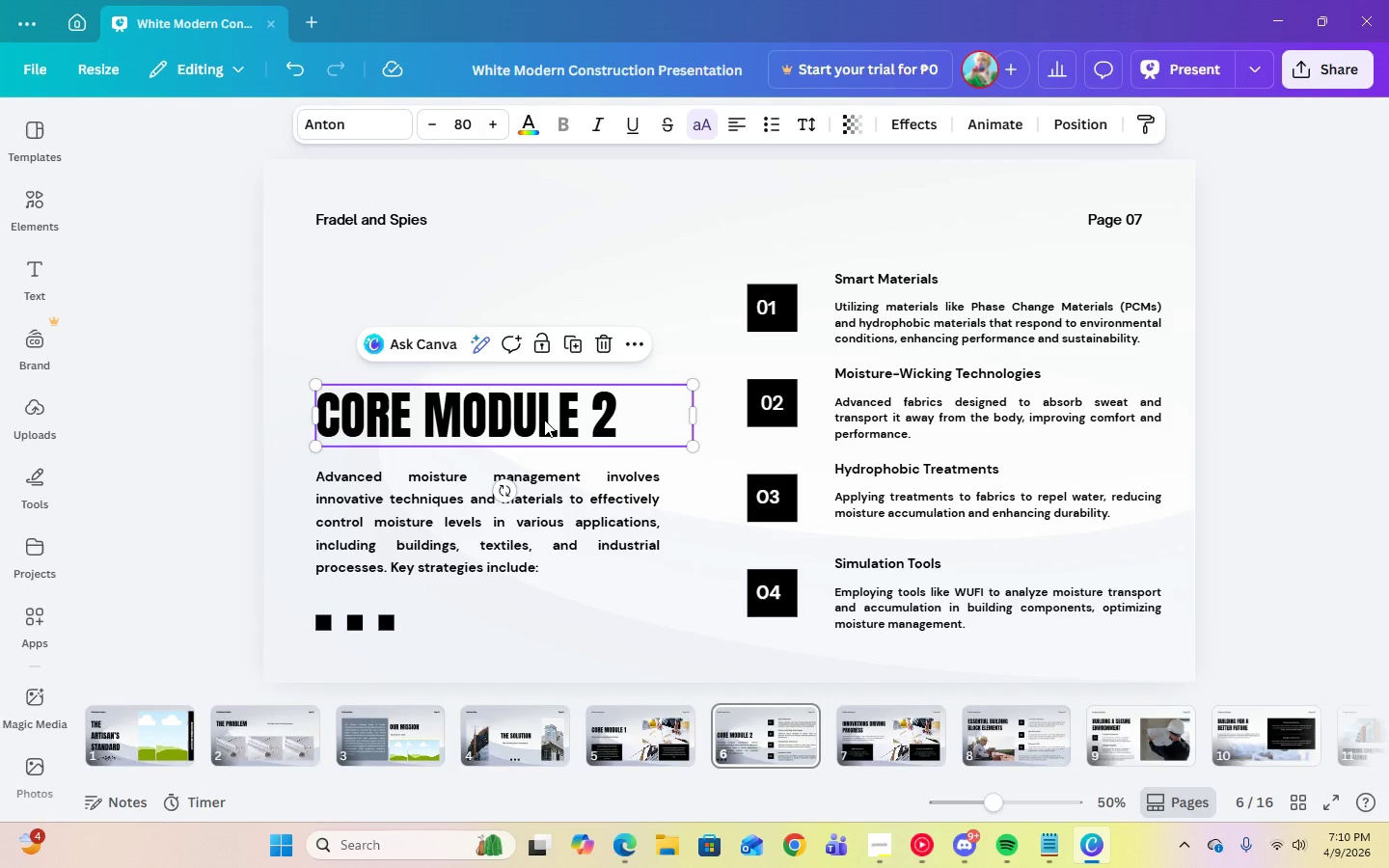 
left_click_drag(start_coordinate=[471, 422], to_coordinate=[471, 418])
 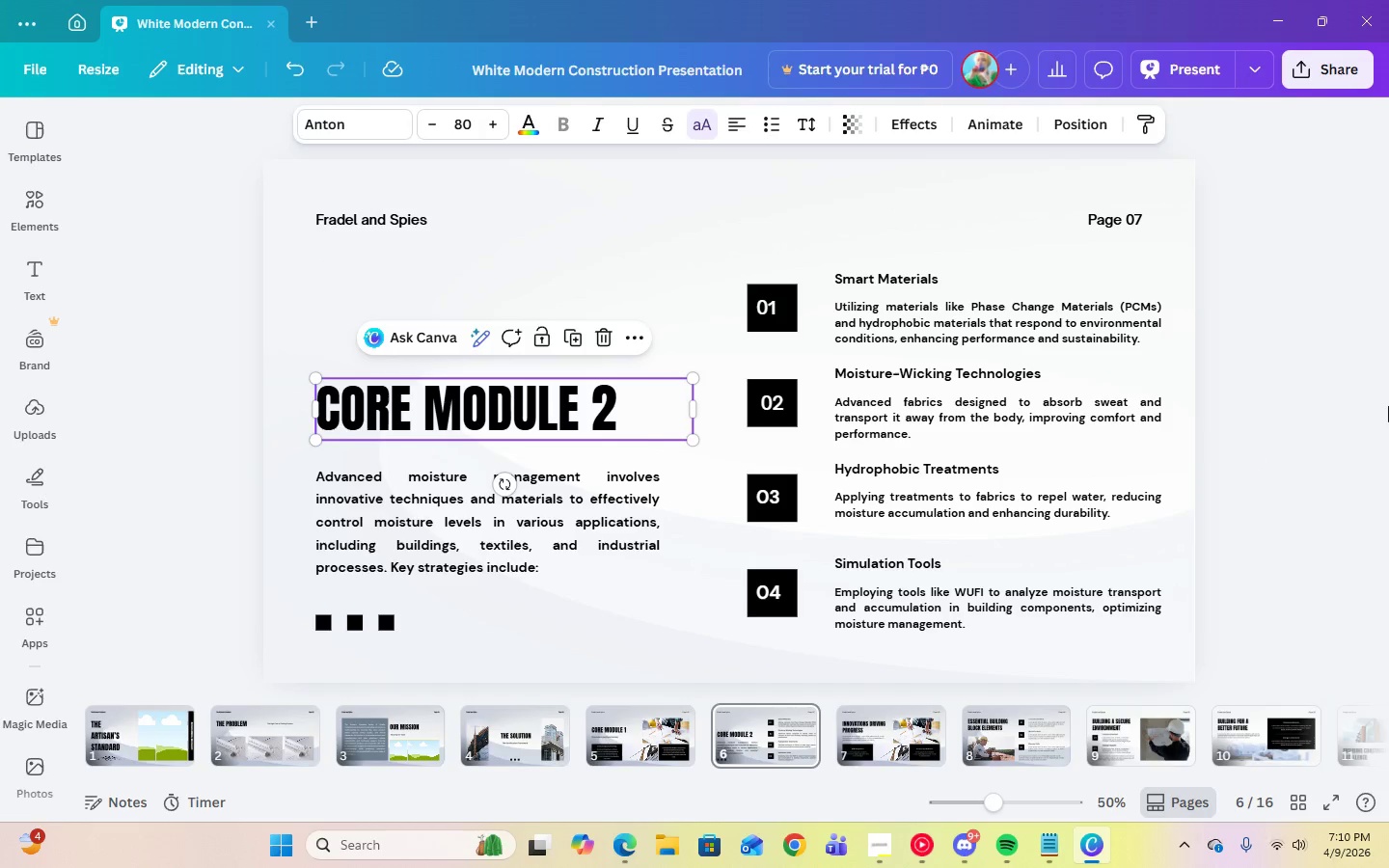 
left_click([1386, 406])
 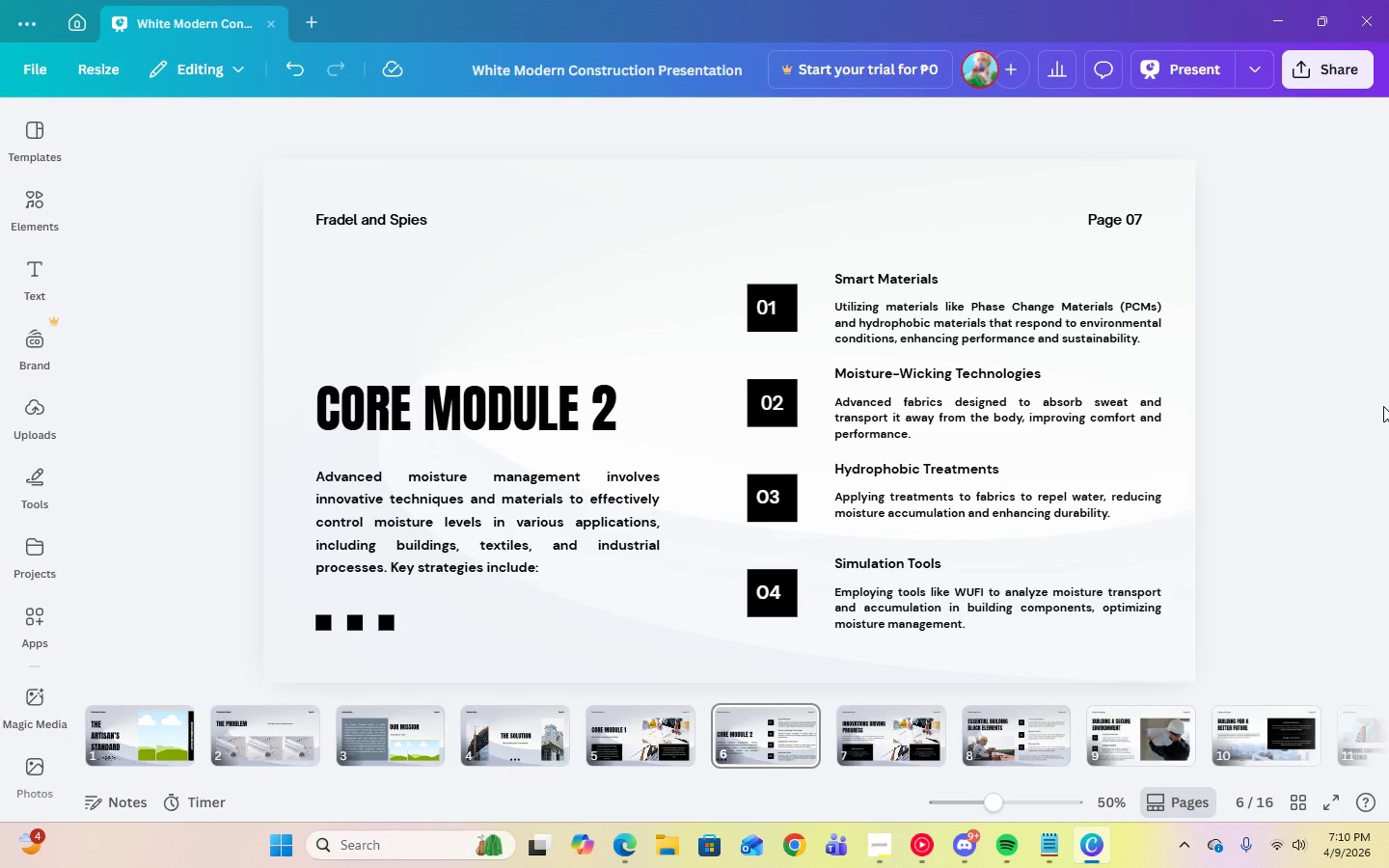 
wait(9.47)
 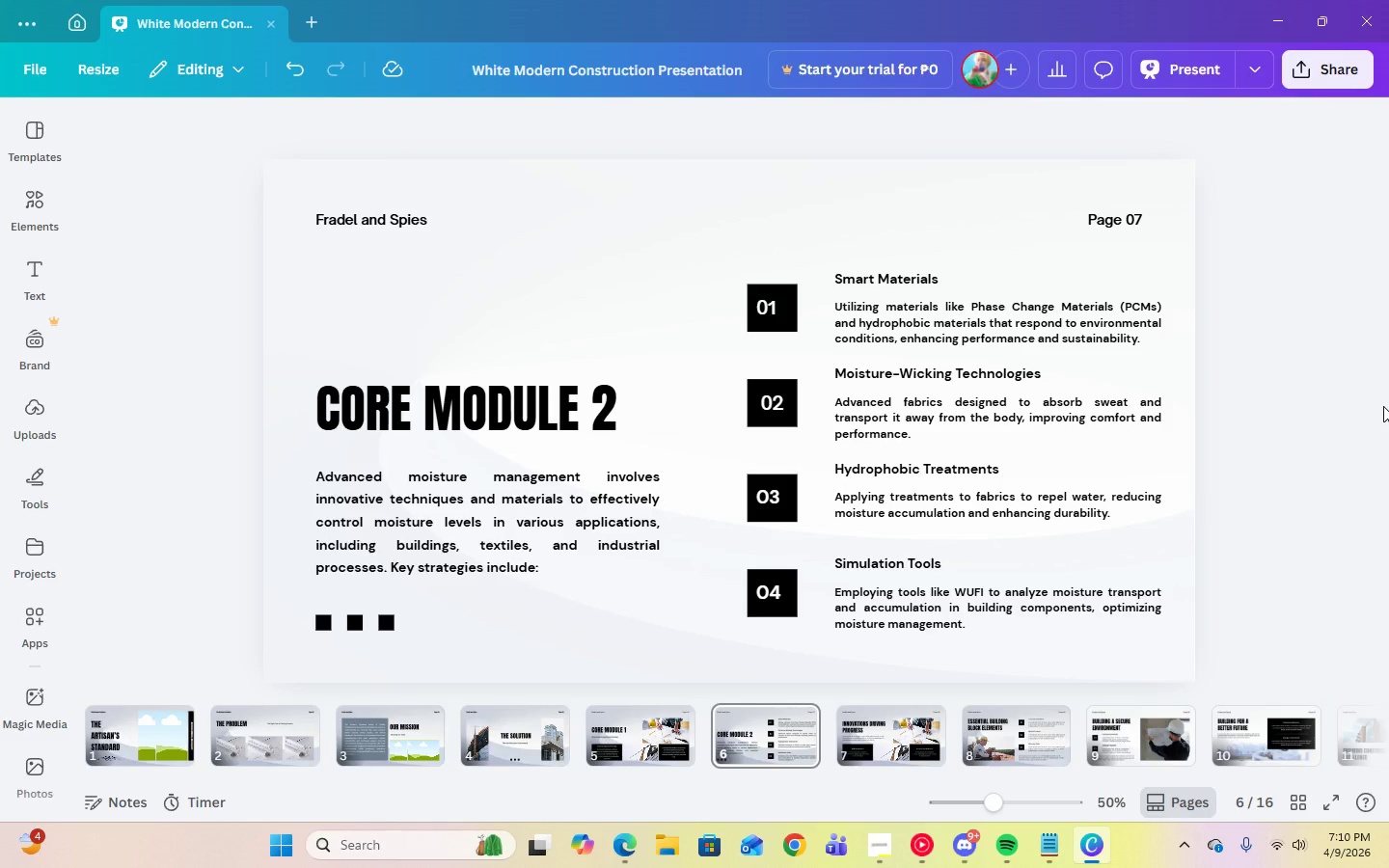 
left_click([868, 852])